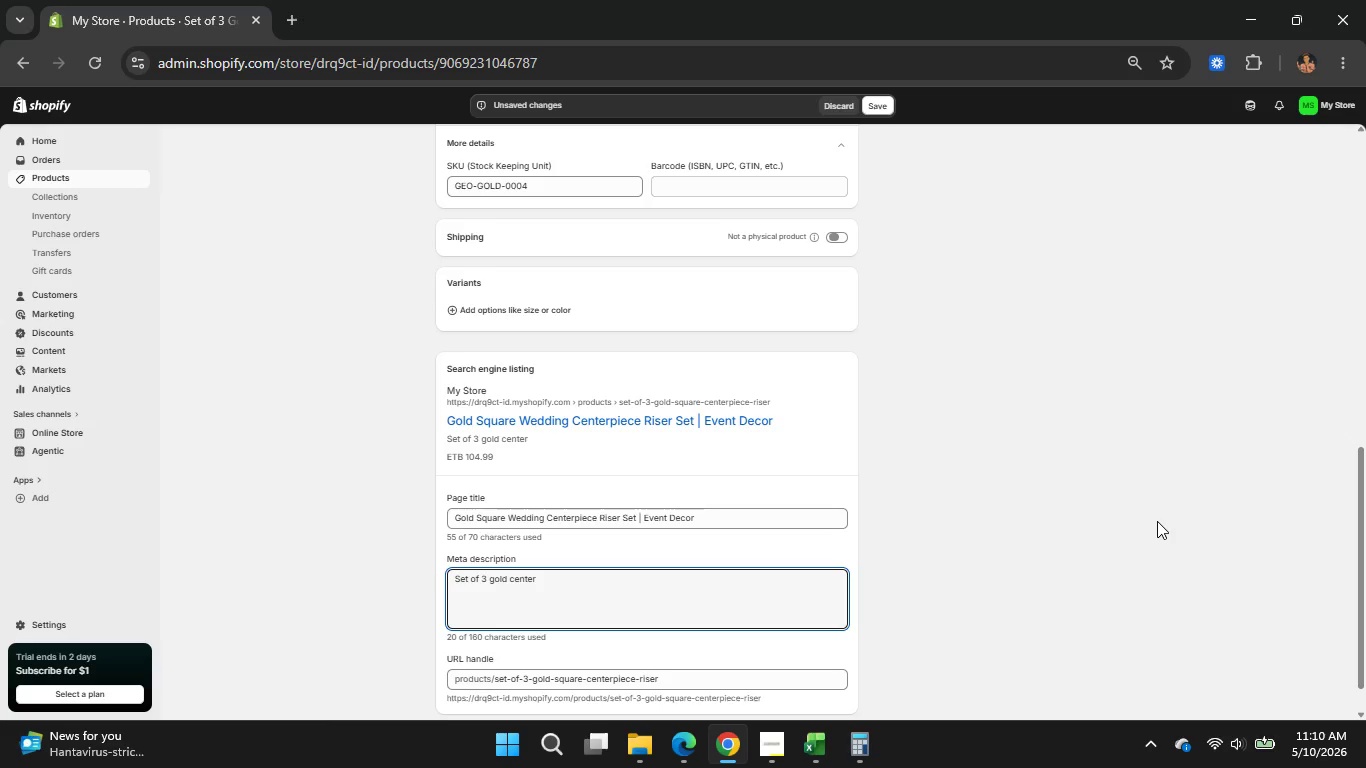 
type(pieces)
key(Backspace)
type( risers)
 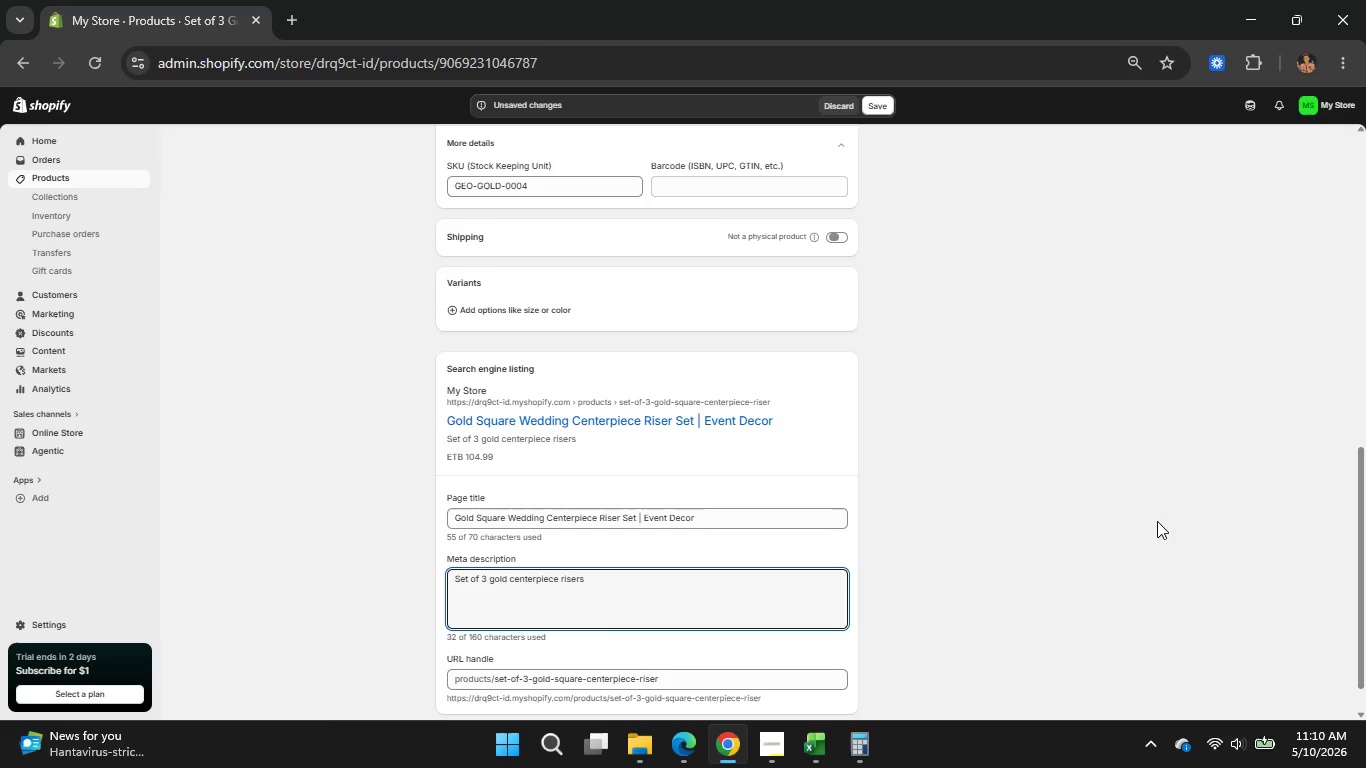 
type( perfect for wedding )
 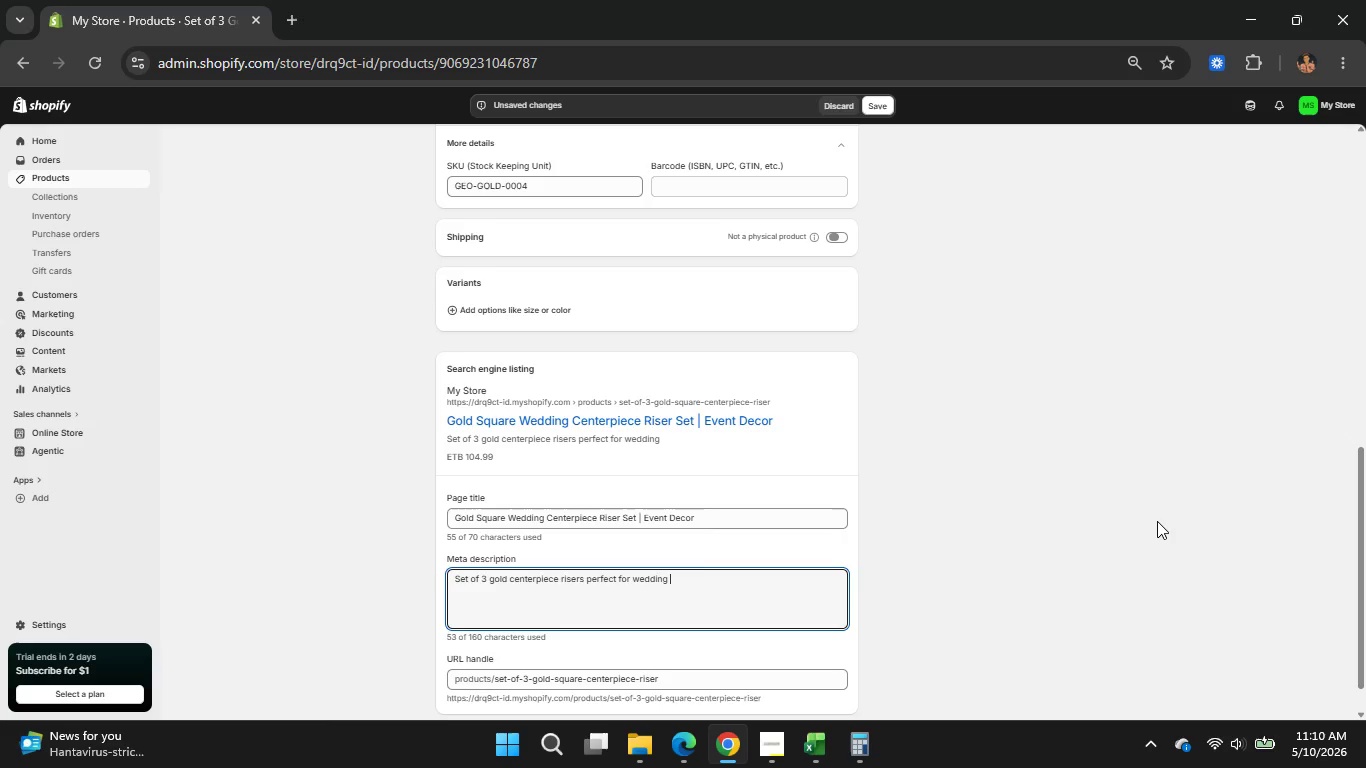 
wait(5.74)
 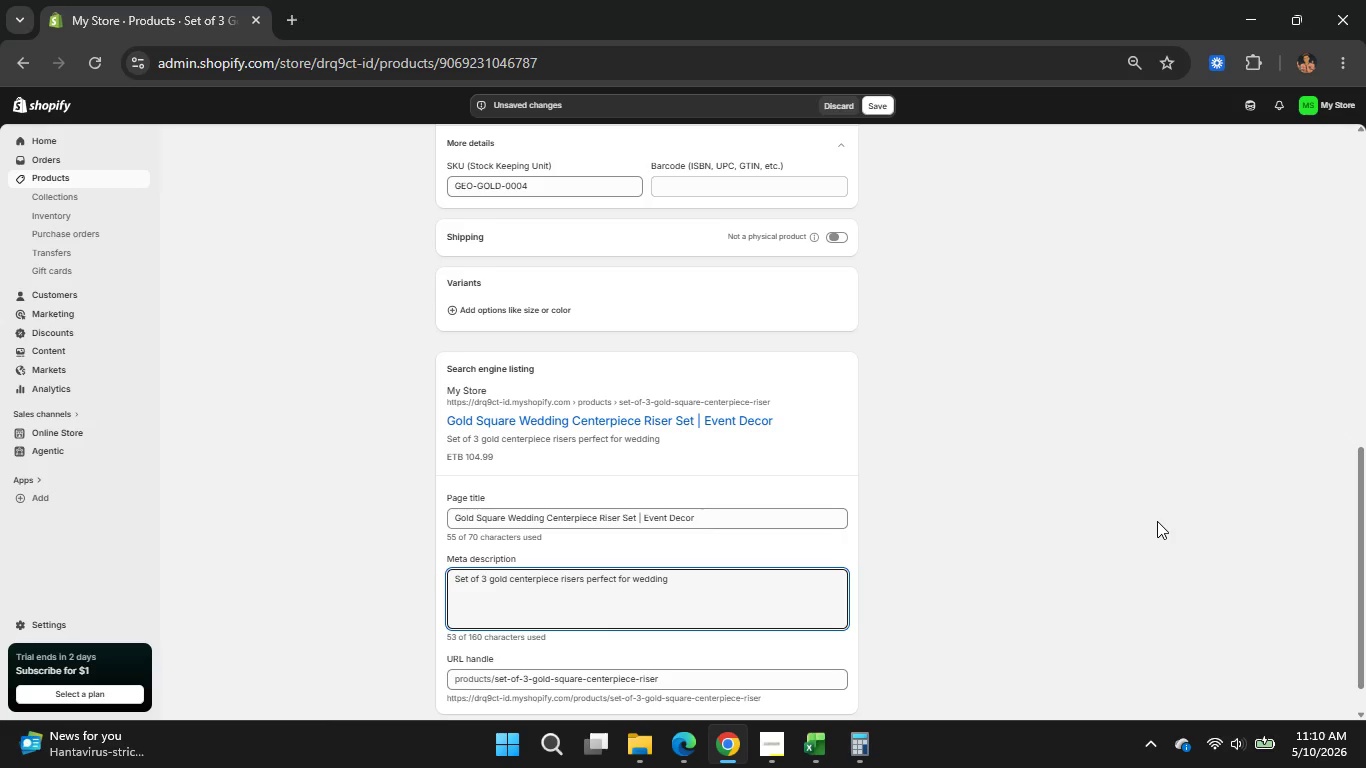 
type(tables, )
 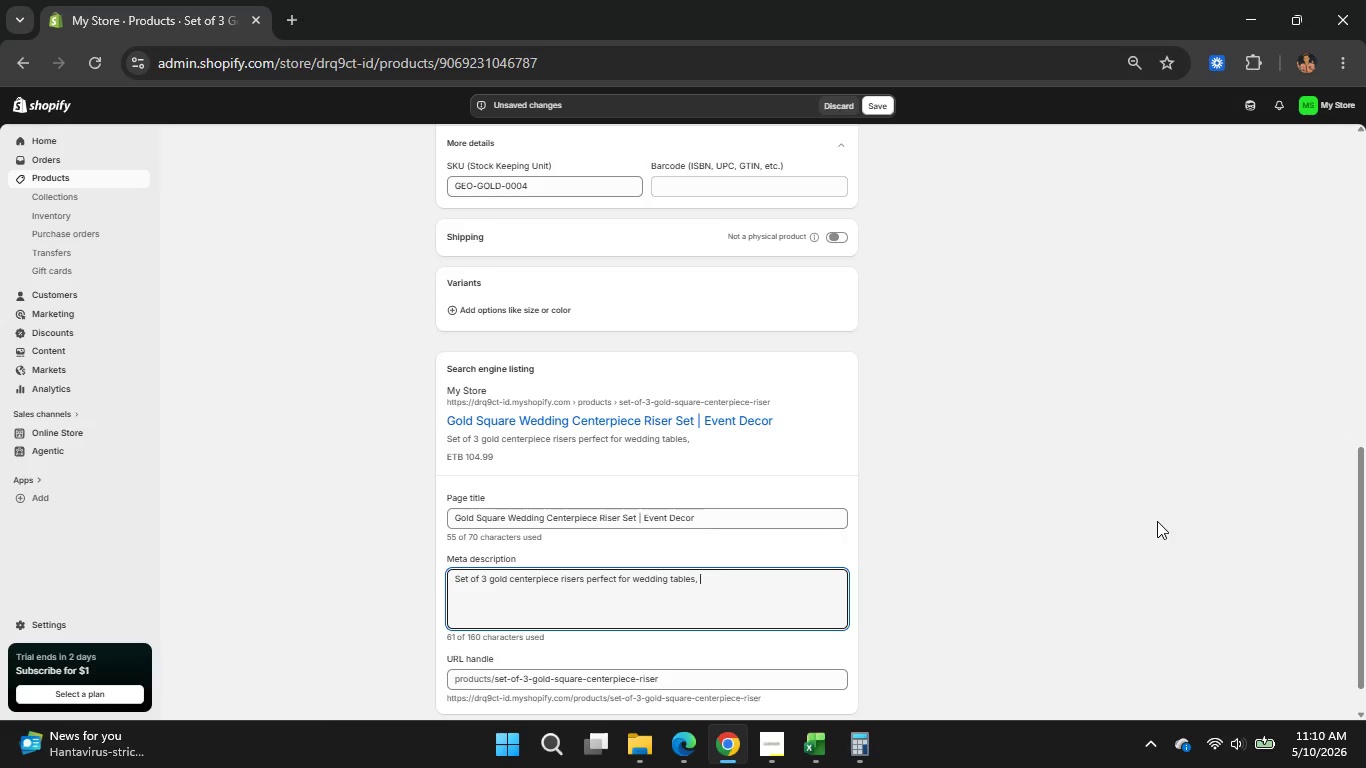 
type(dessert displays)
 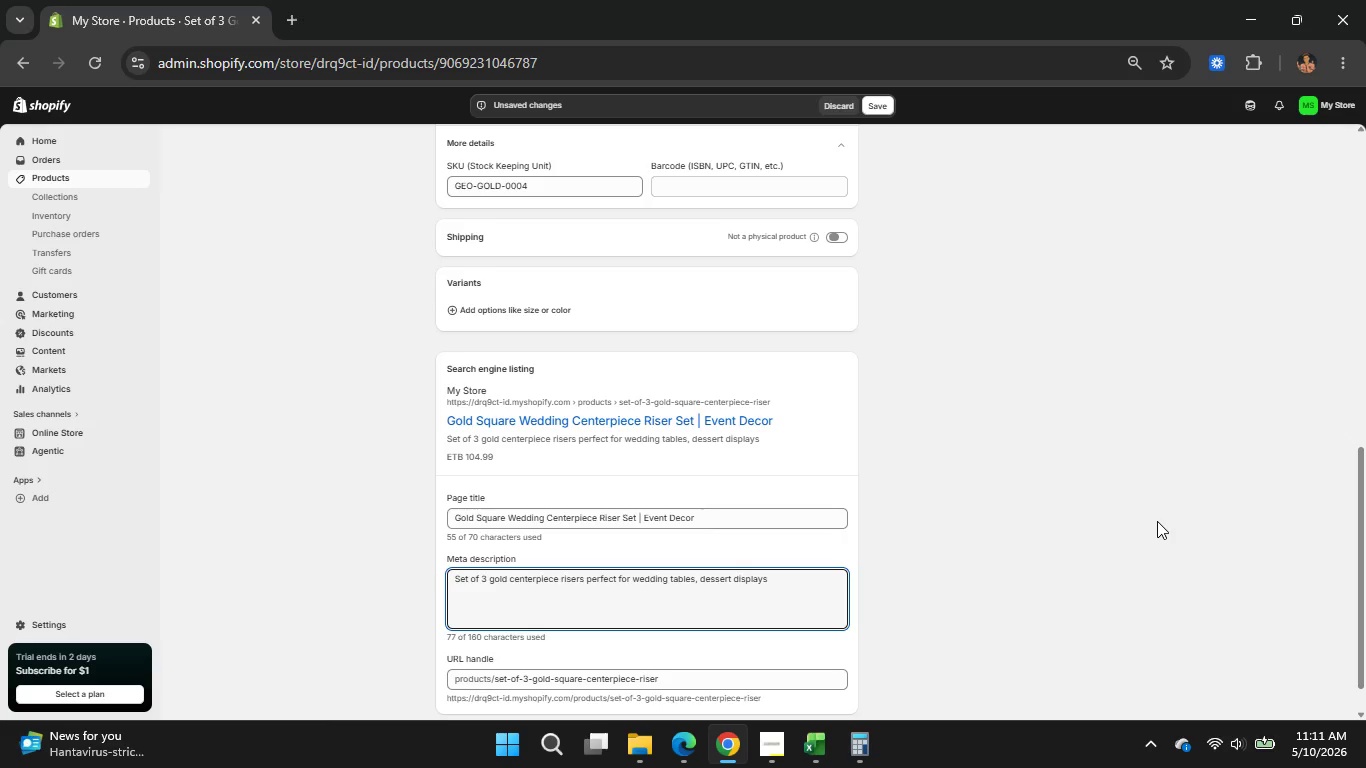 
wait(5.78)
 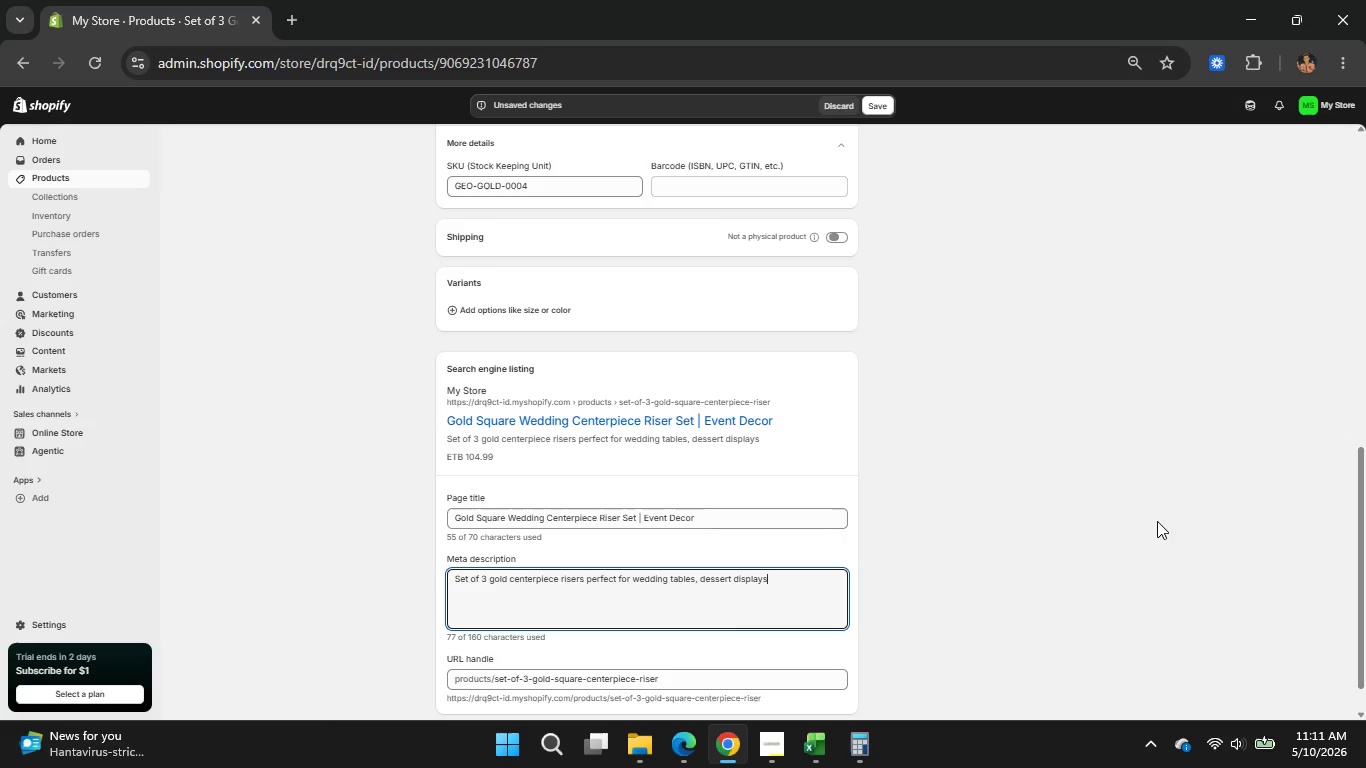 
type(, and k)
key(Backspace)
type(luxury floral arrangments)
 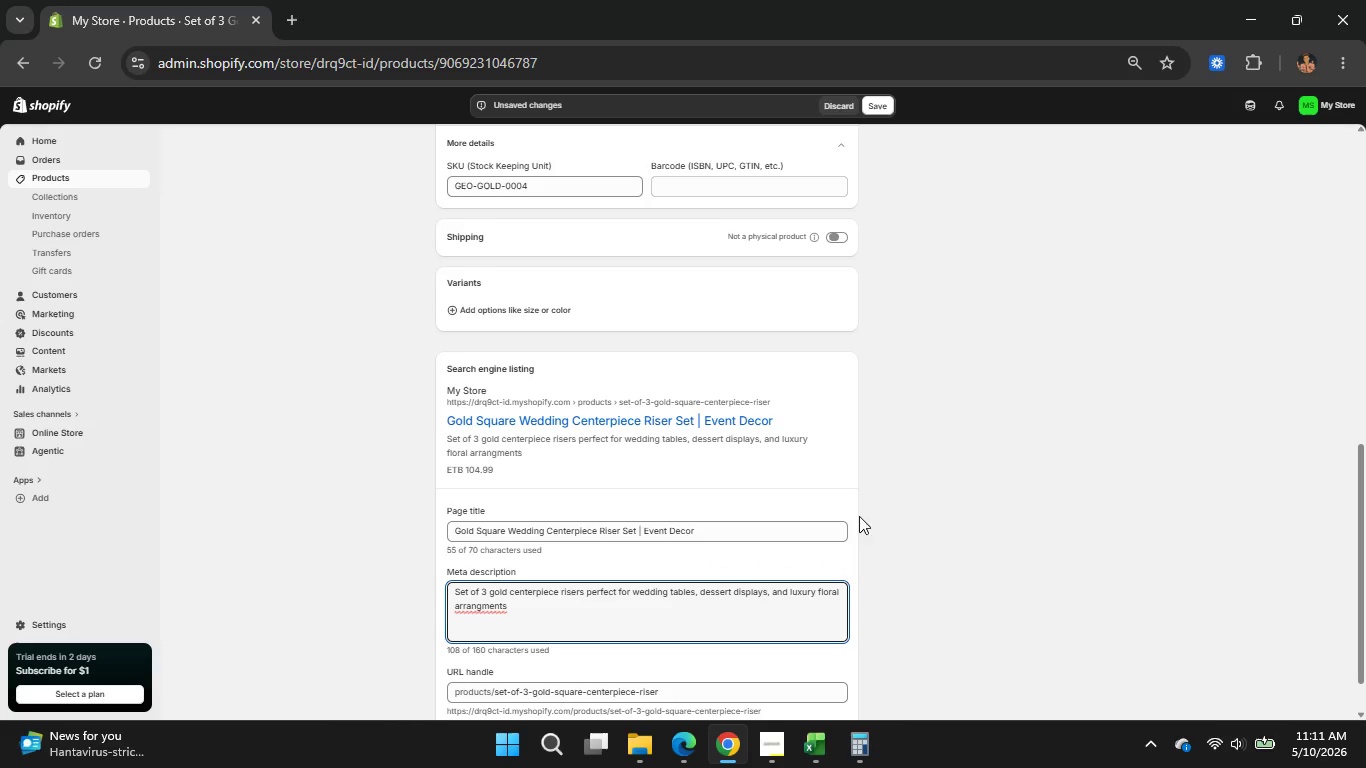 
wait(6.84)
 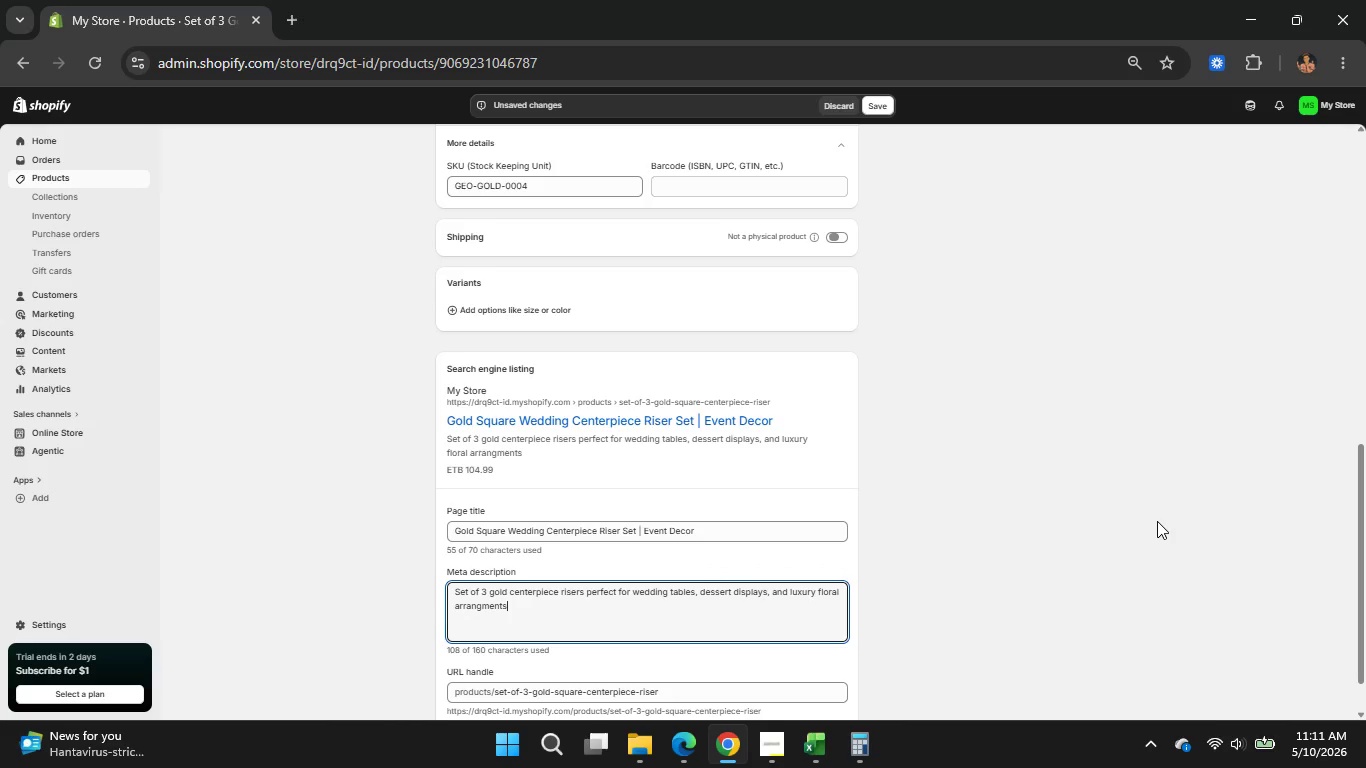 
double_click([478, 610])
 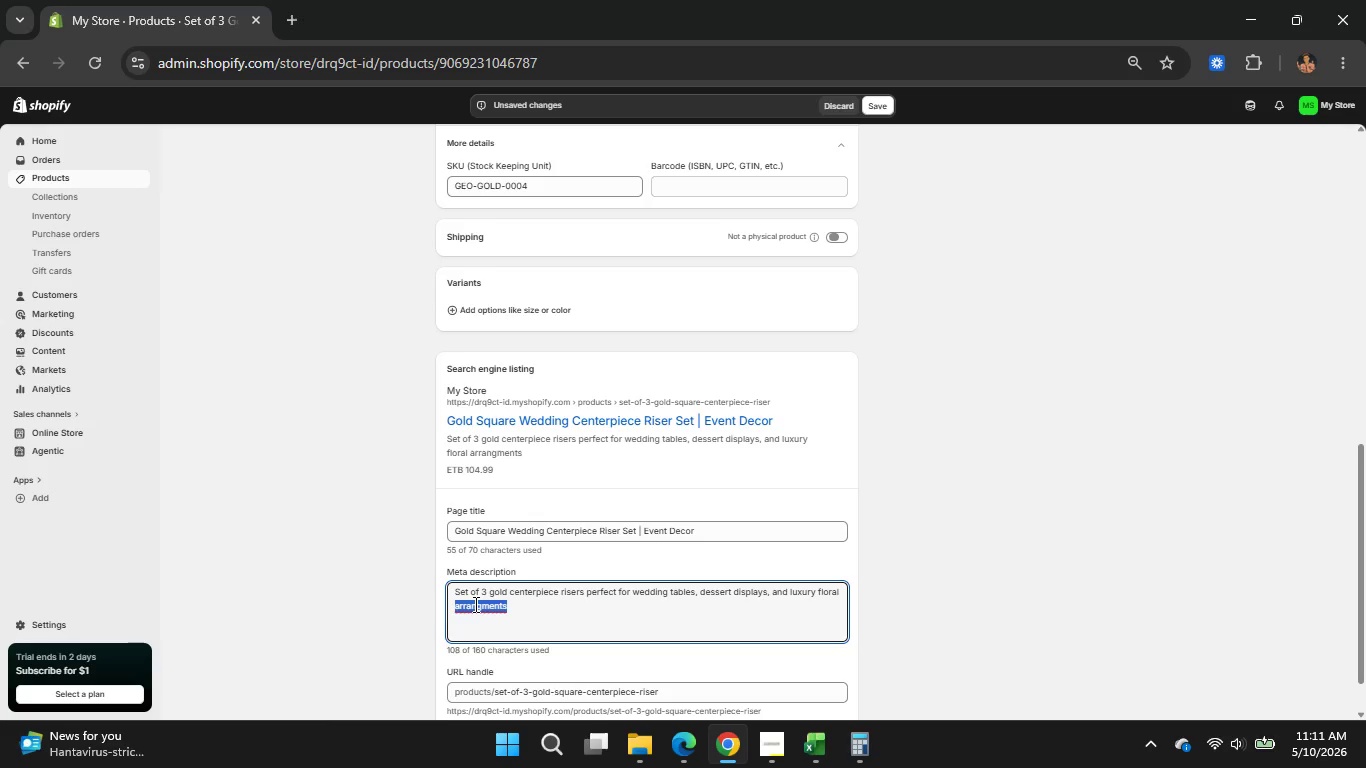 
right_click([474, 604])
 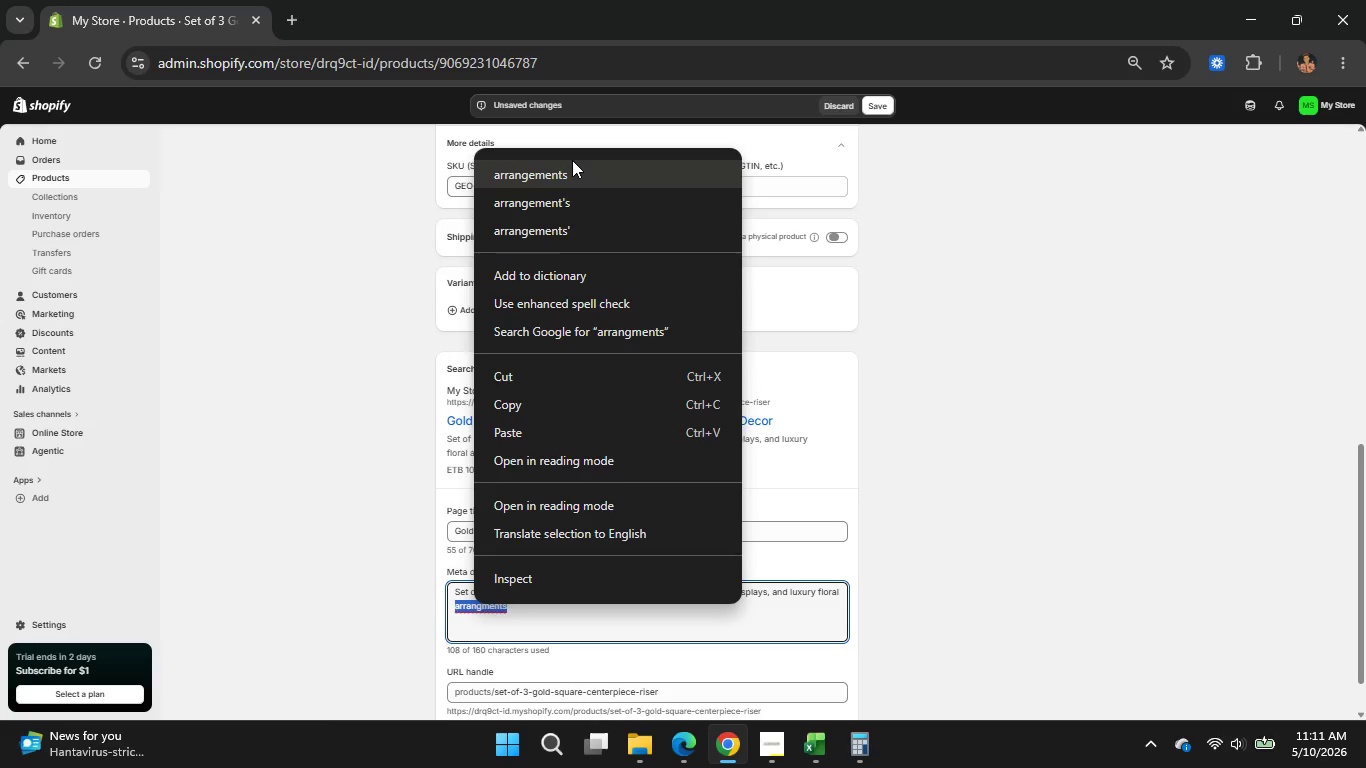 
left_click([572, 160])
 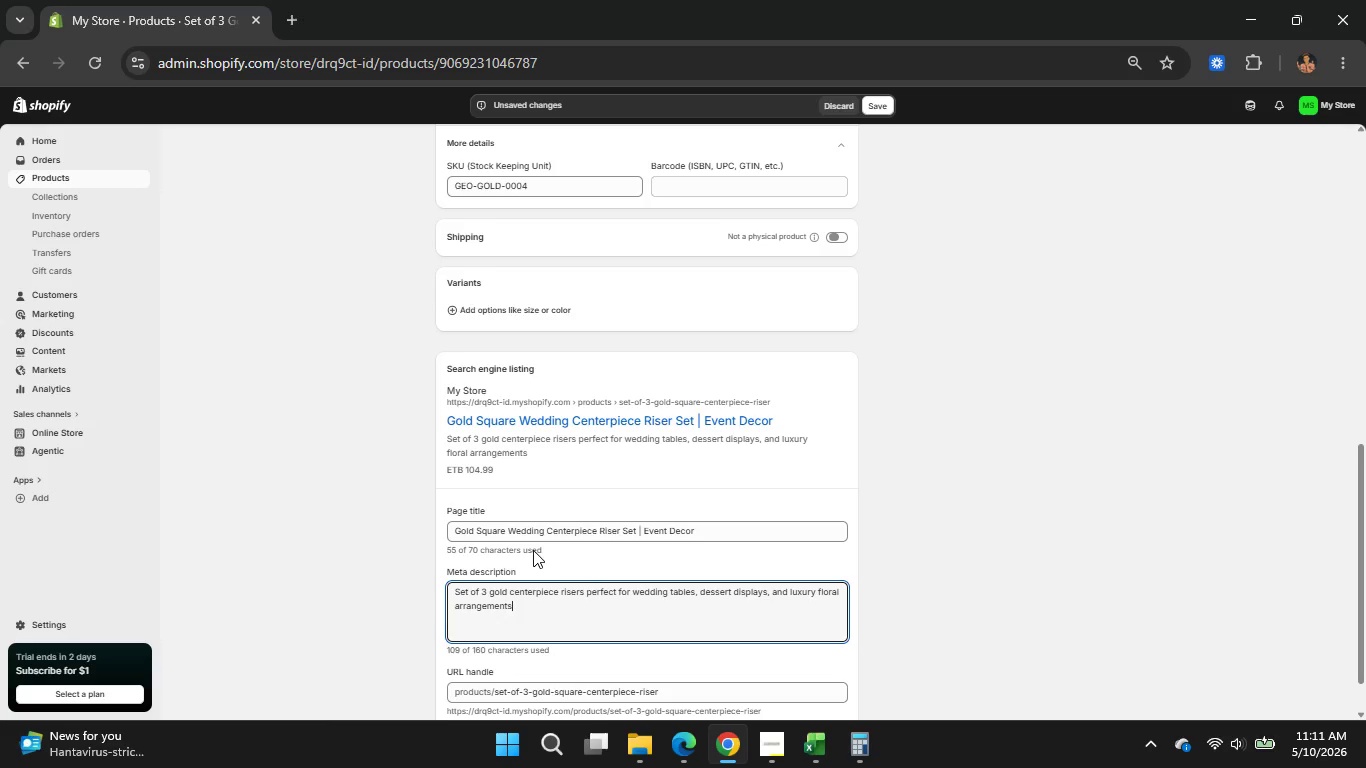 
key(Period)
 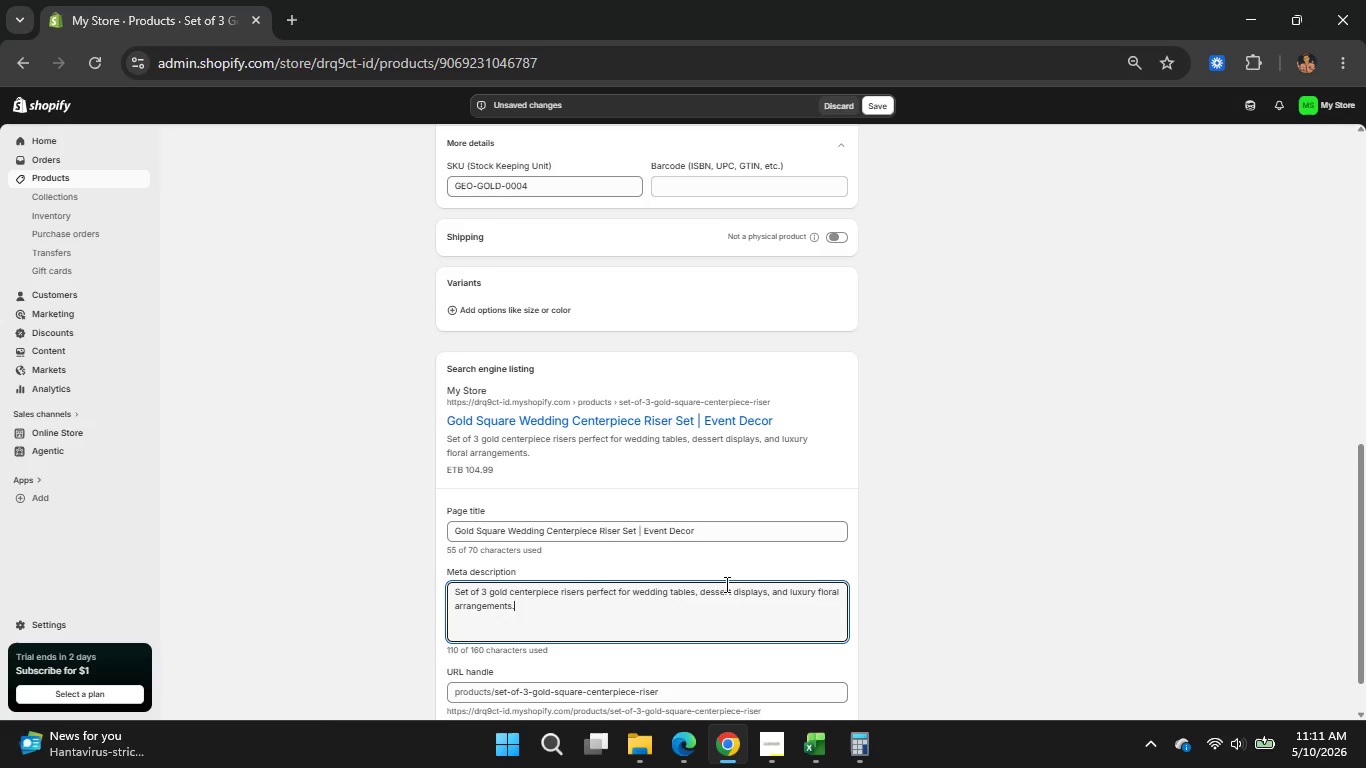 
left_click([936, 600])
 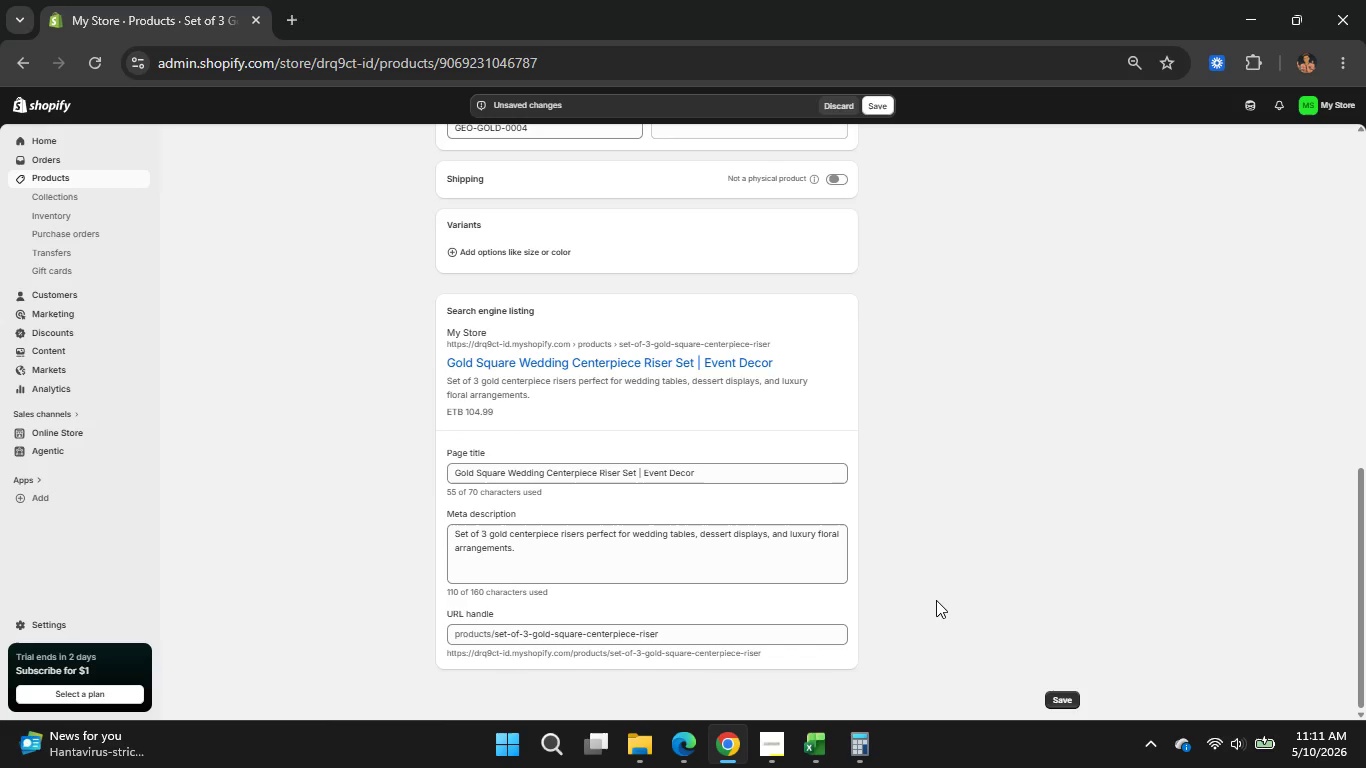 
scroll: coordinate [936, 600], scroll_direction: down, amount: 4.0
 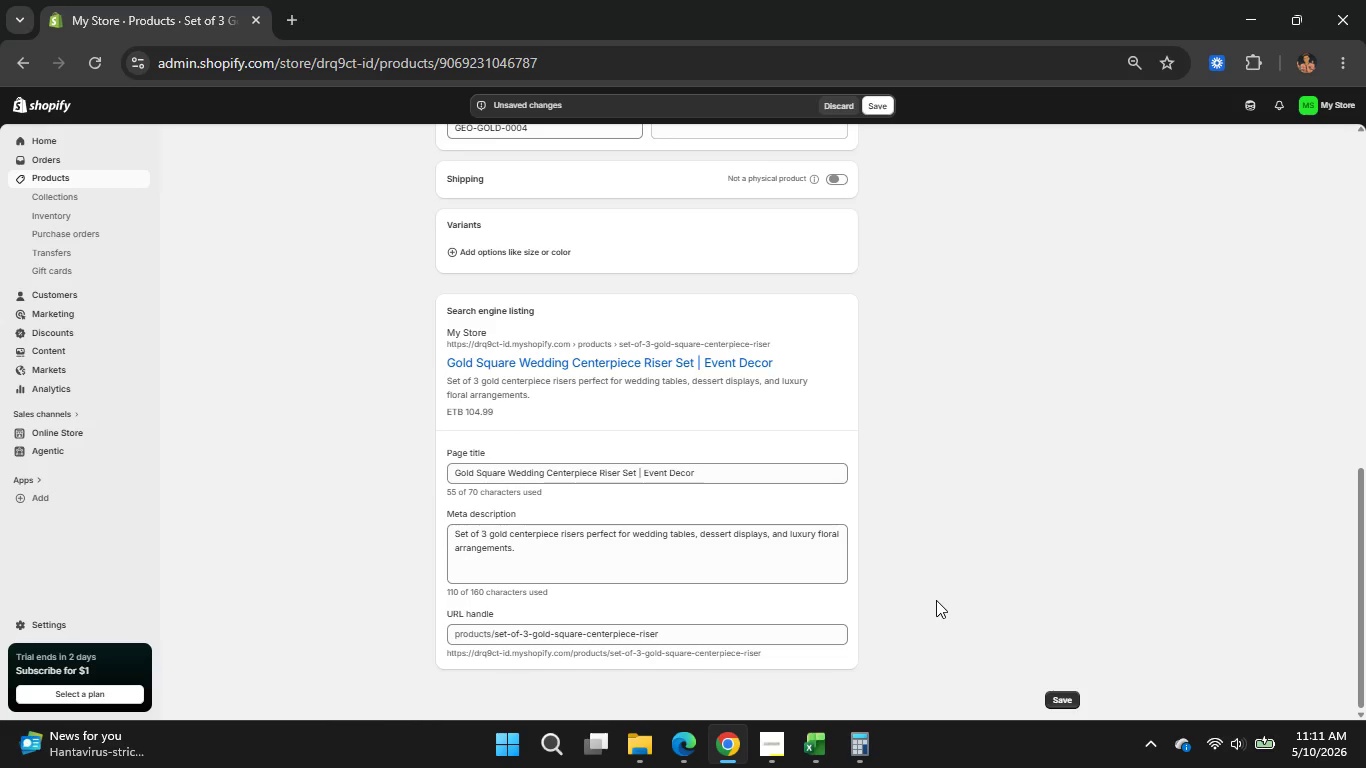 
scroll: coordinate [936, 600], scroll_direction: up, amount: 8.0
 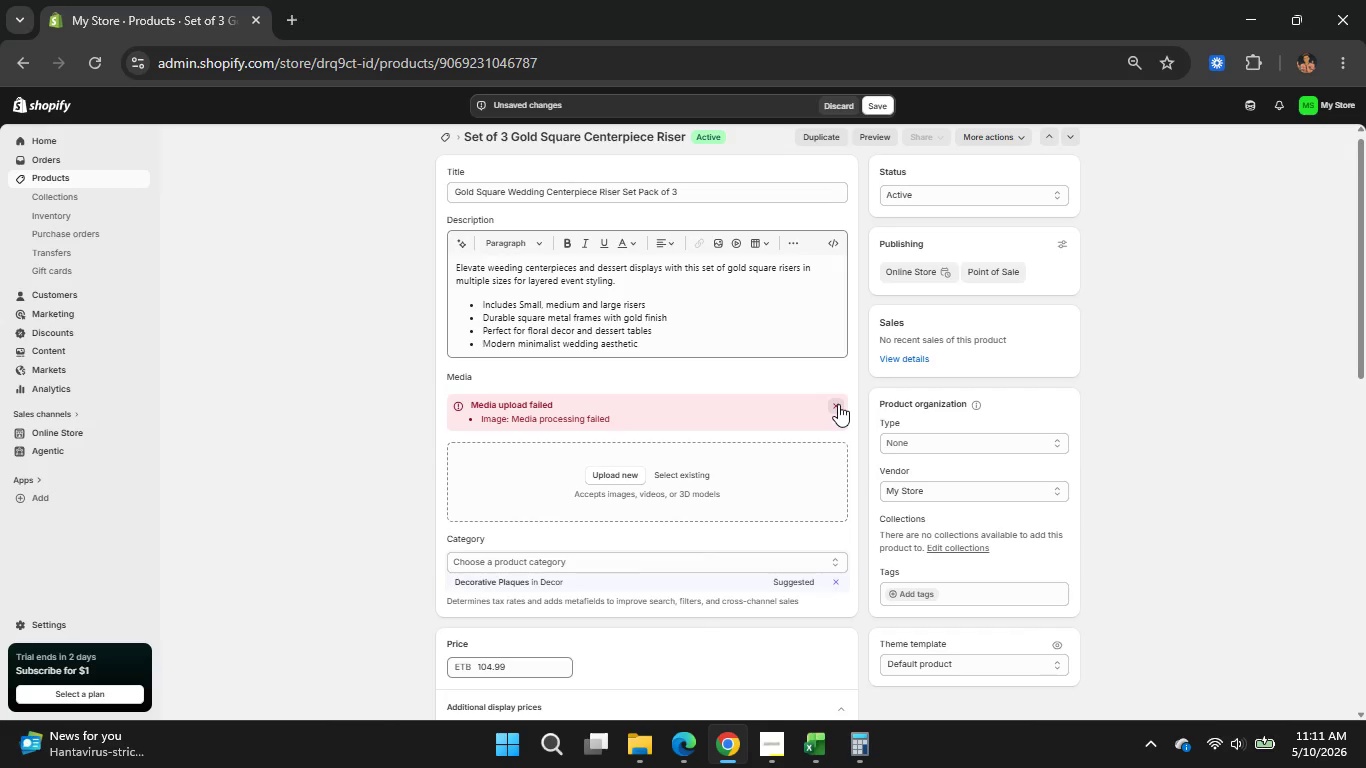 
left_click([838, 404])
 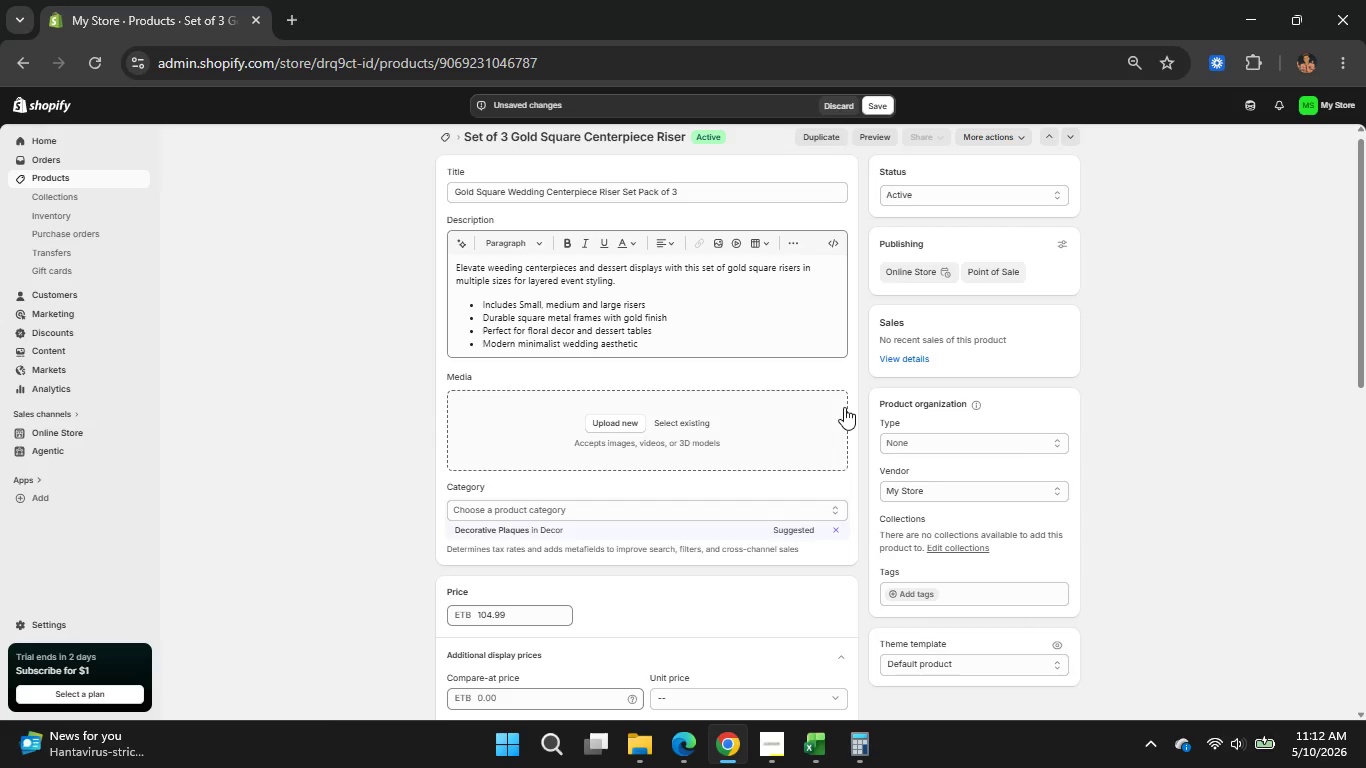 
wait(32.72)
 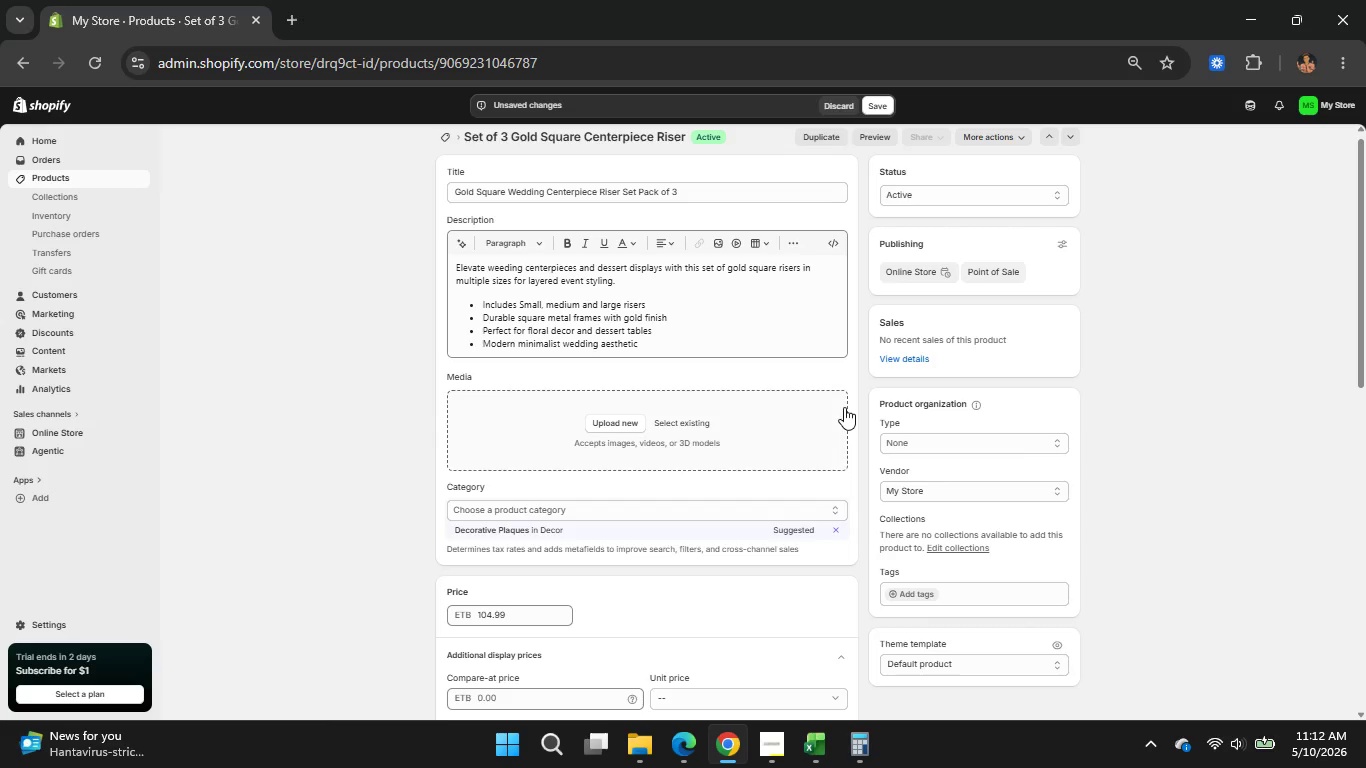 
left_click([812, 734])
 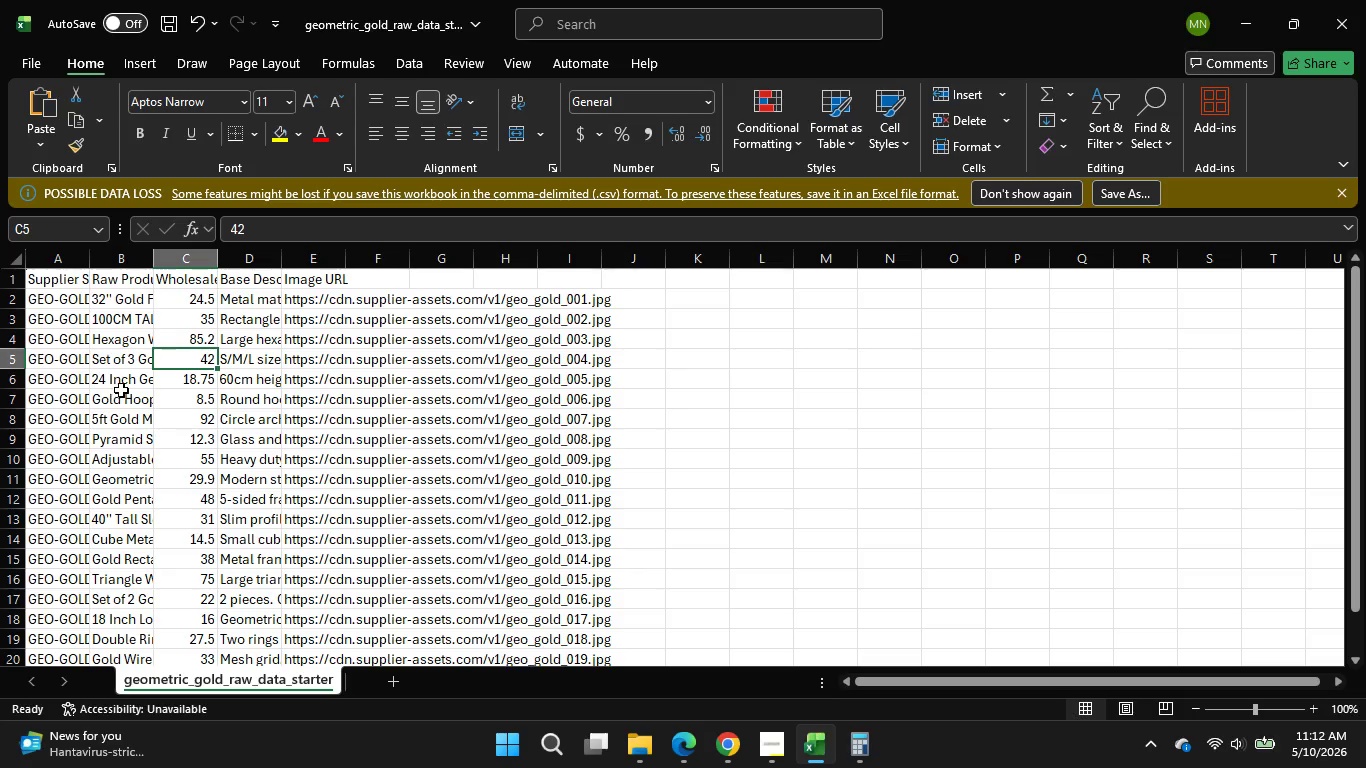 
left_click([121, 390])
 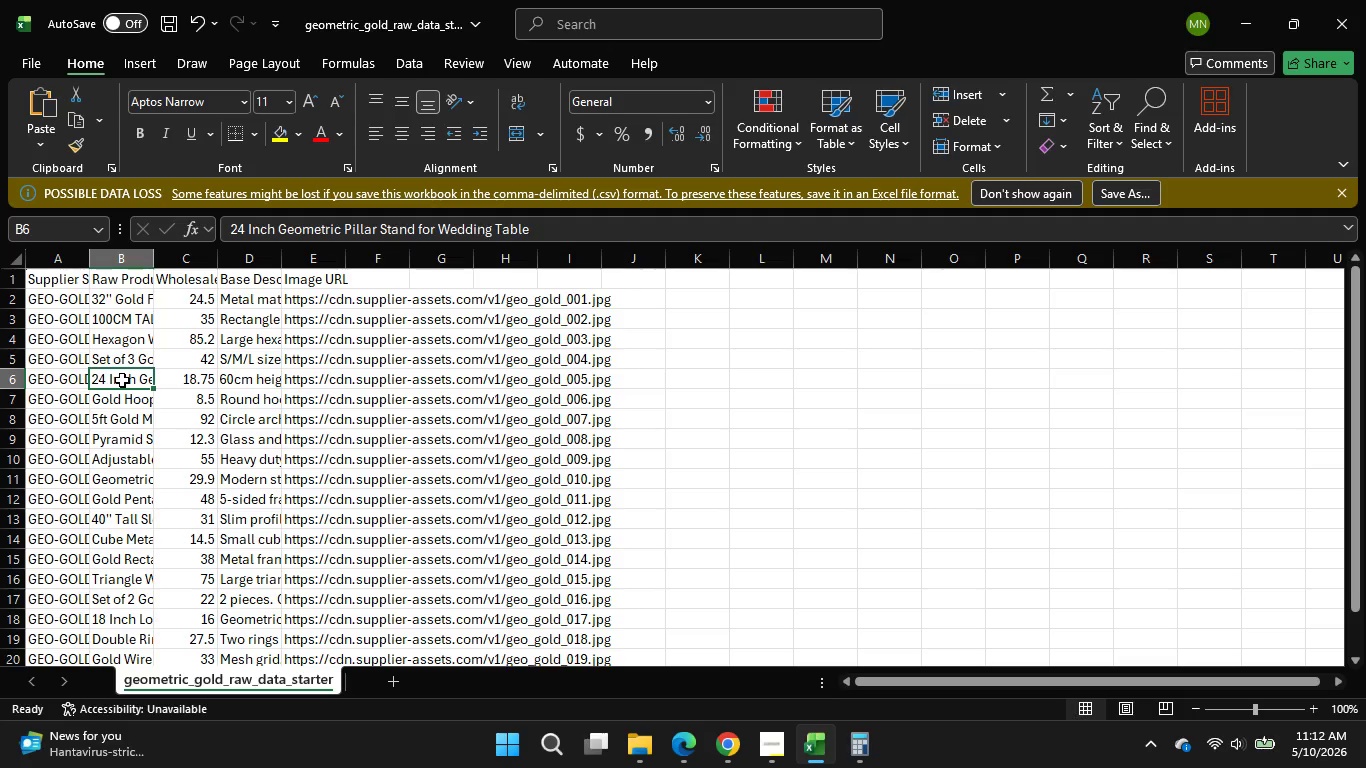 
left_click([122, 380])
 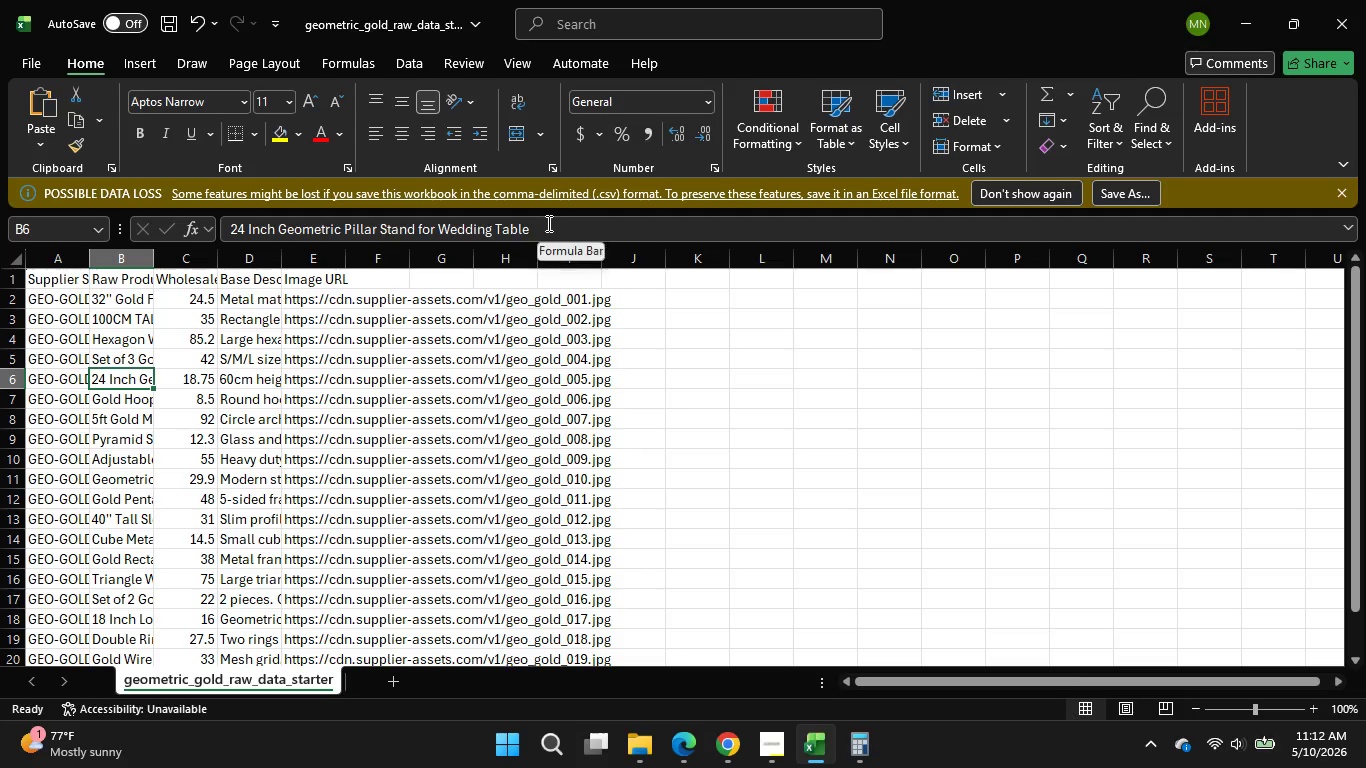 
wait(18.38)
 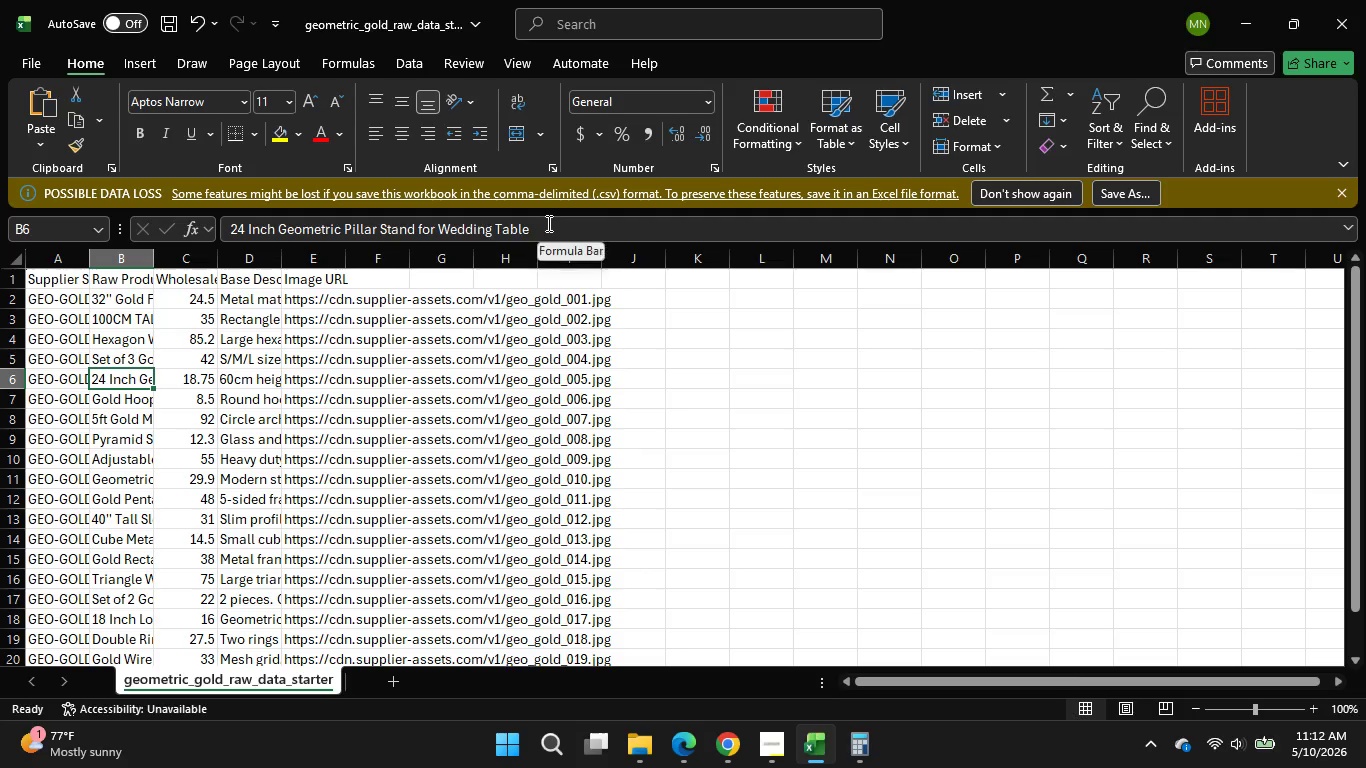 
left_click([732, 746])
 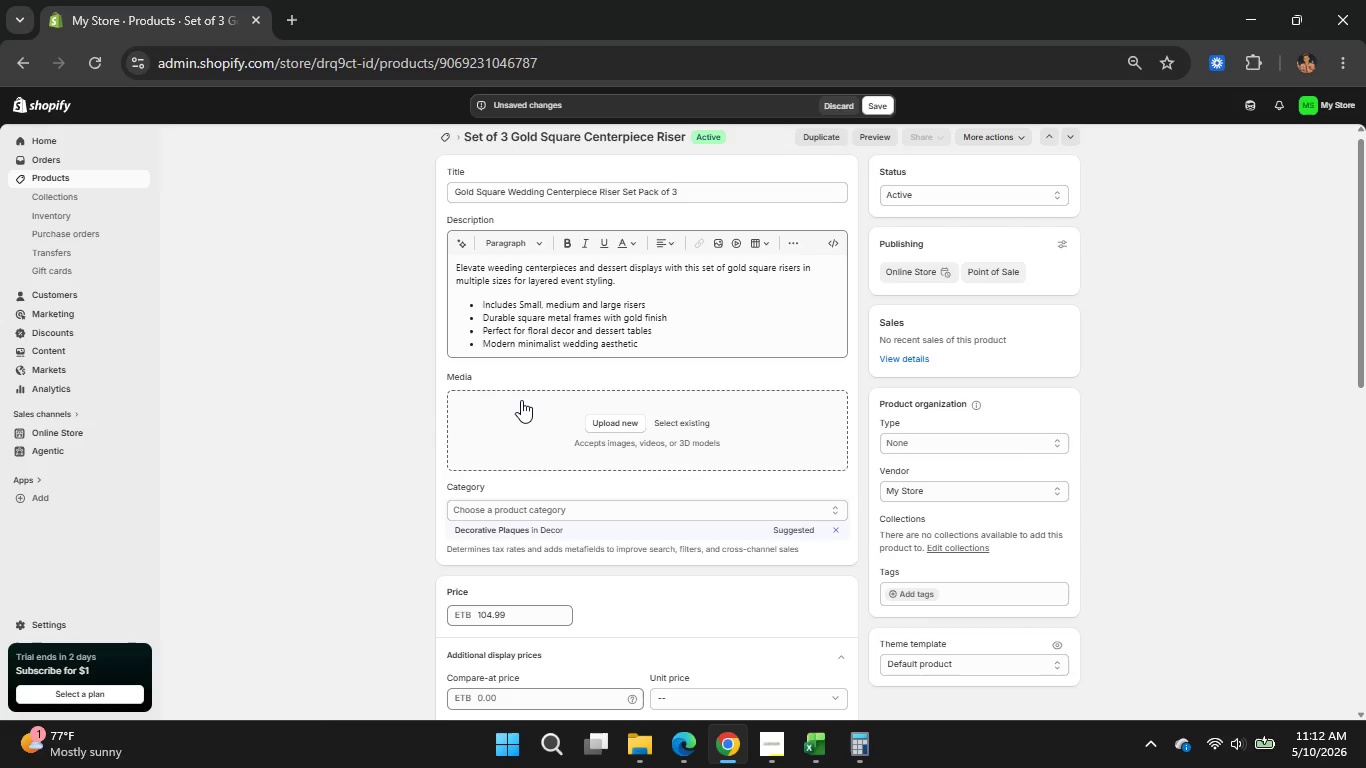 
key(Control+ControlLeft)
 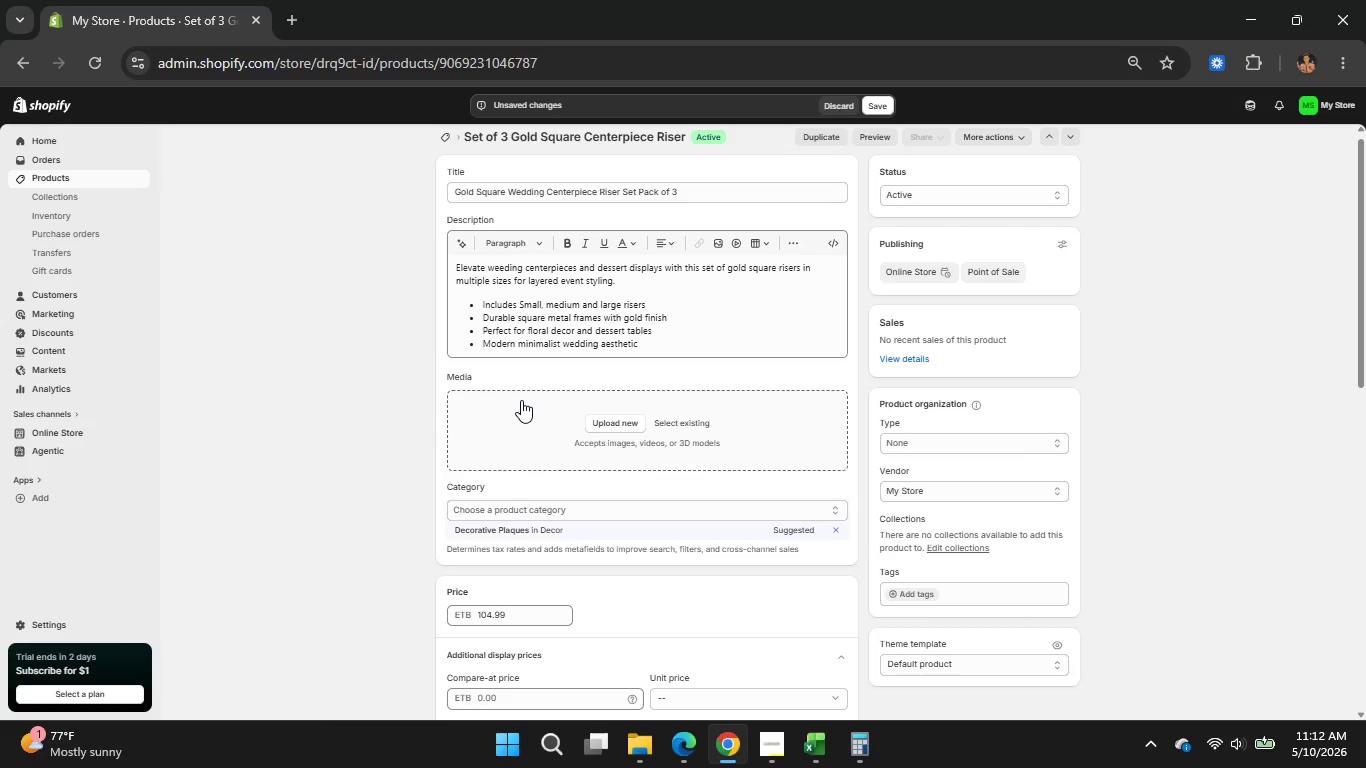 
key(Control+ControlLeft)
 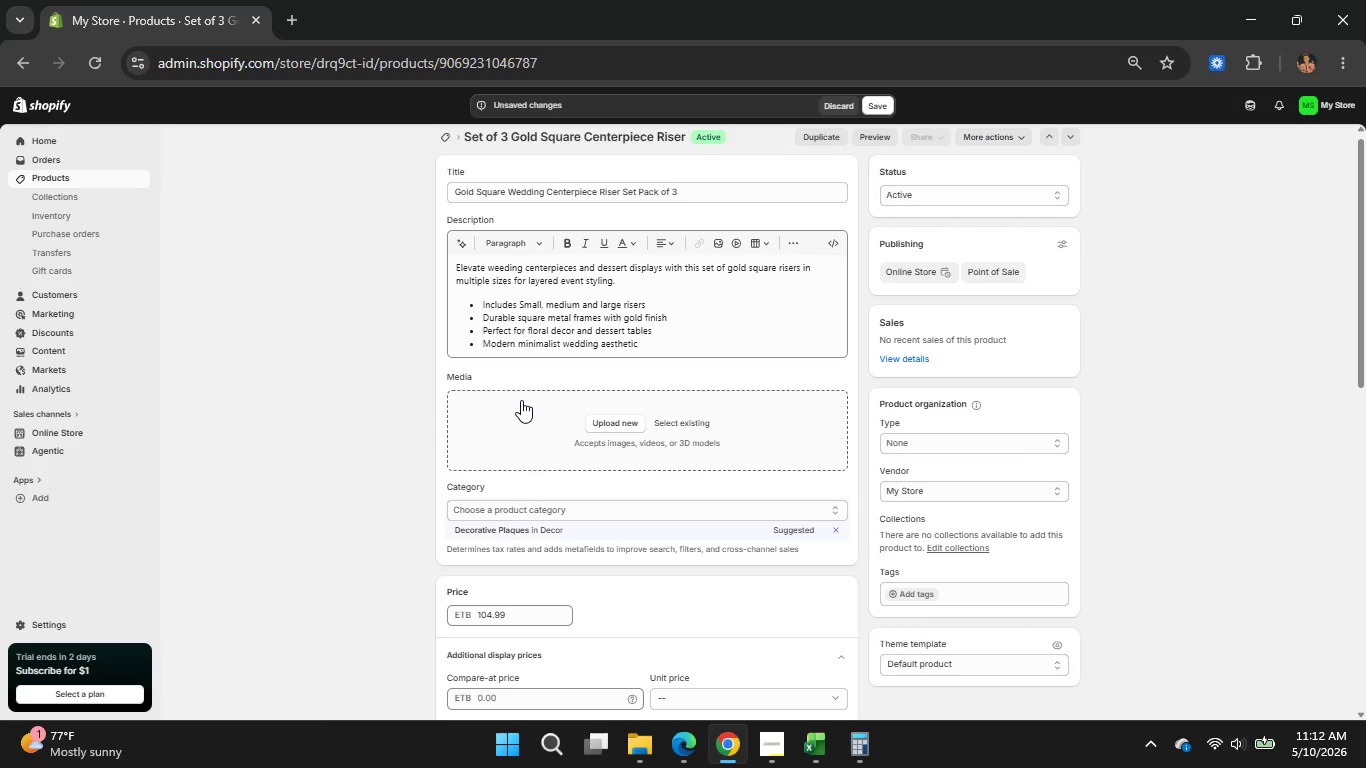 
left_click([521, 400])
 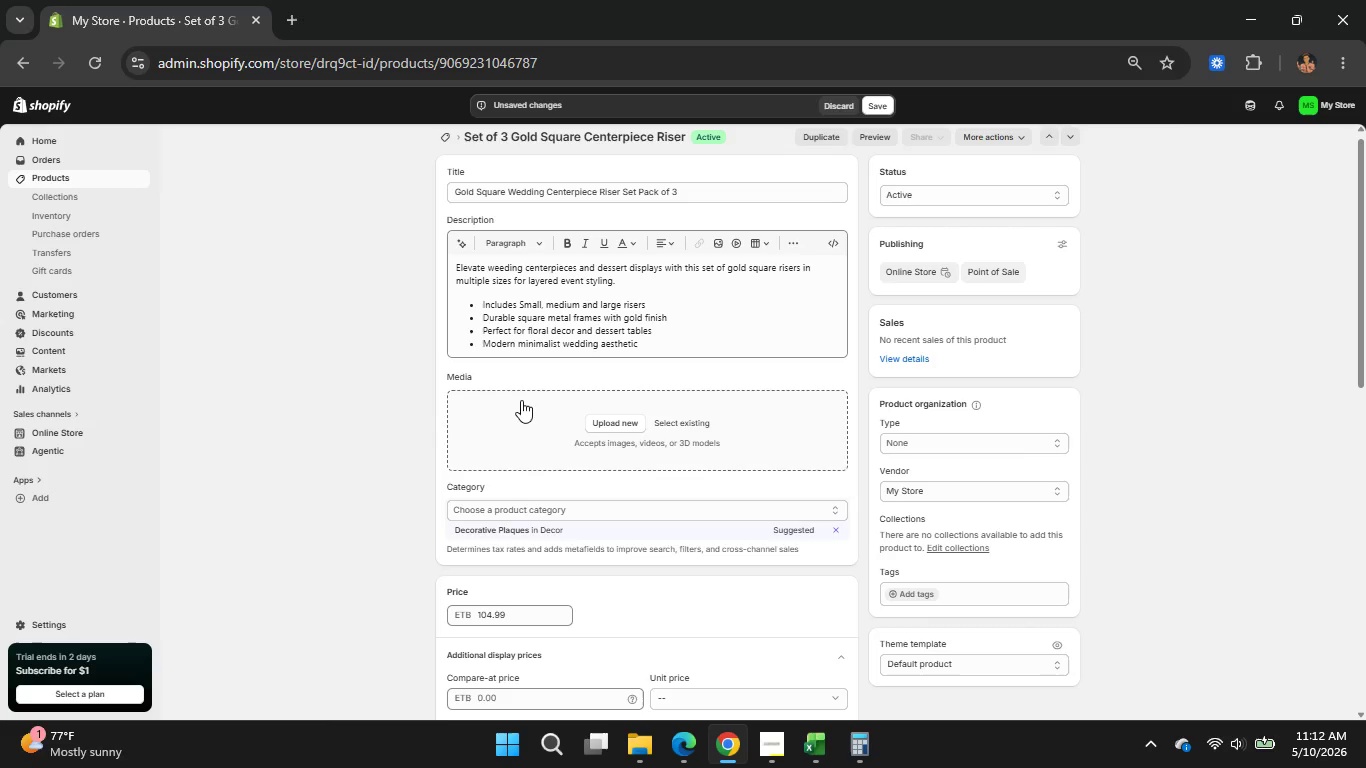 
key(Control+ControlLeft)
 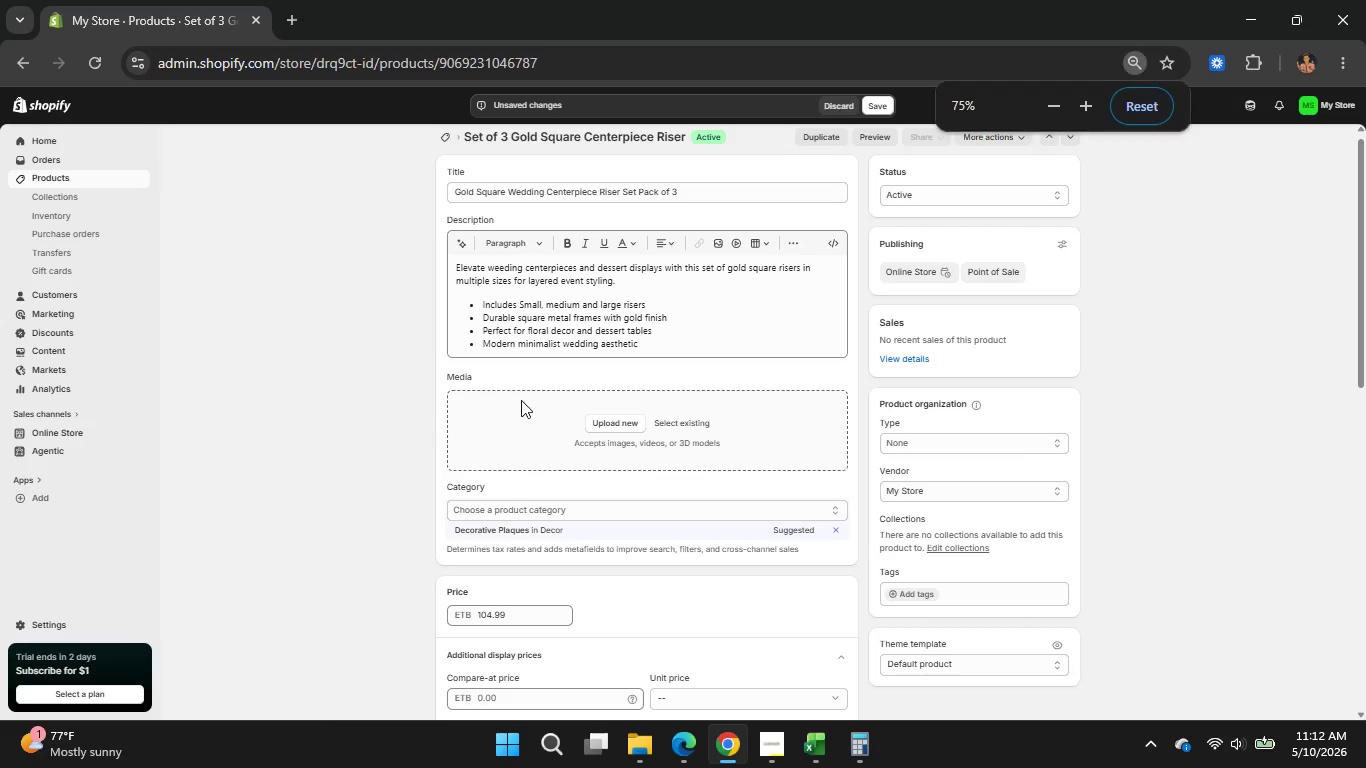 
key(Control+ControlLeft)
 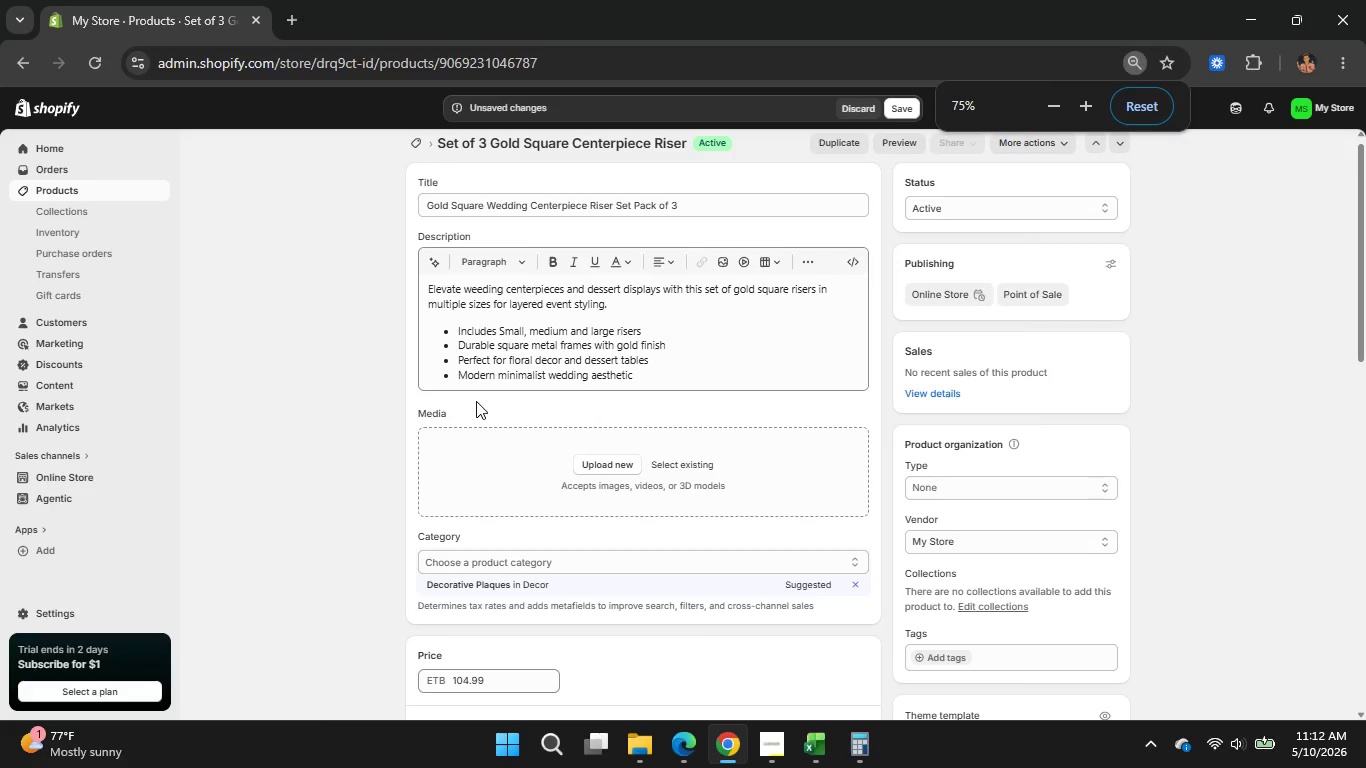 
key(Control+ControlLeft)
 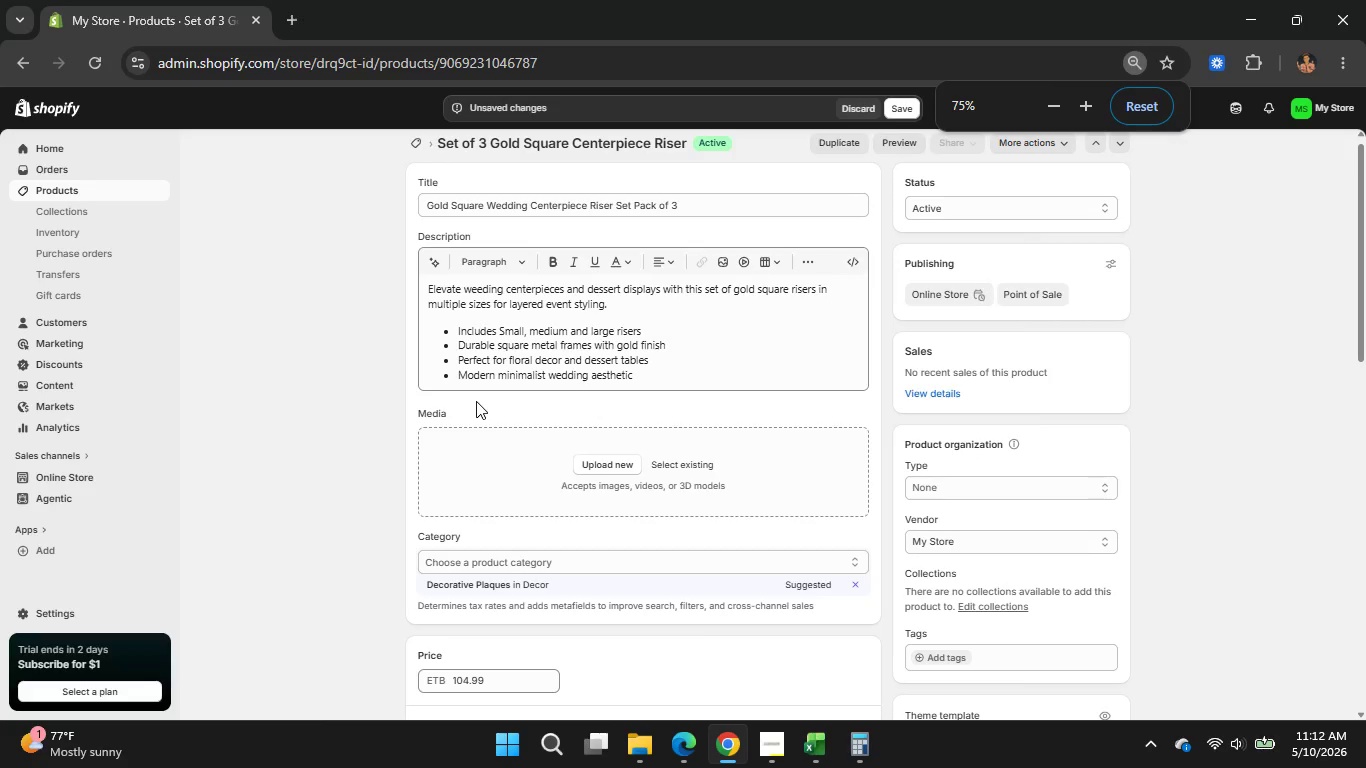 
key(Control+ControlLeft)
 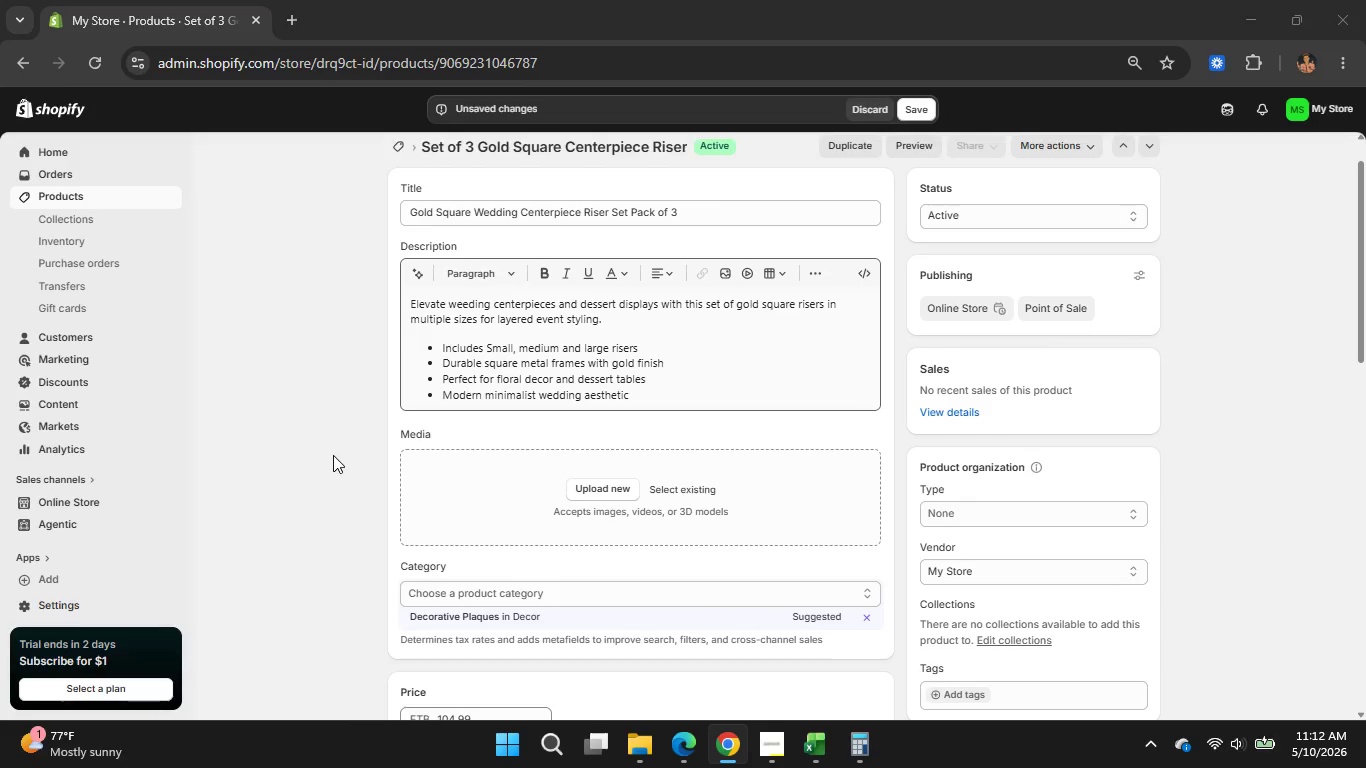 
wait(5.77)
 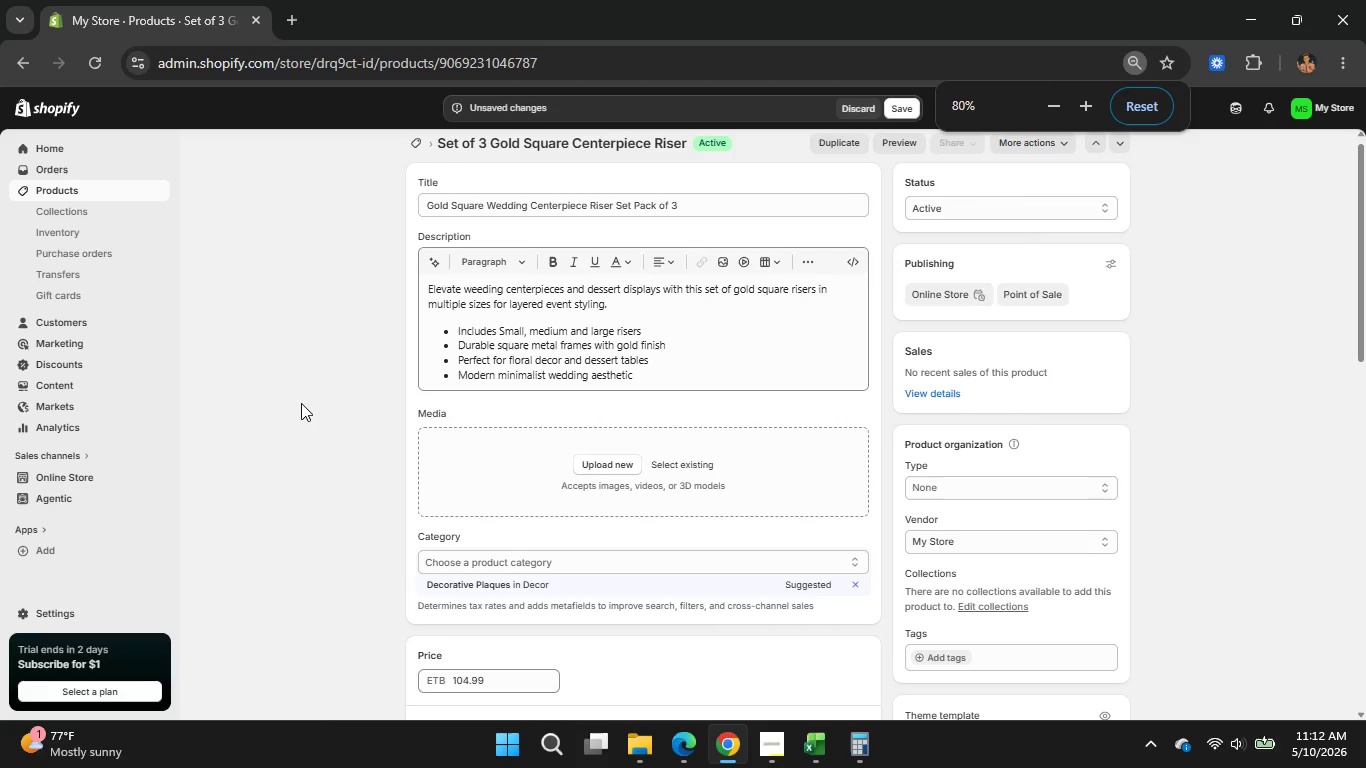 
left_click([595, 464])
 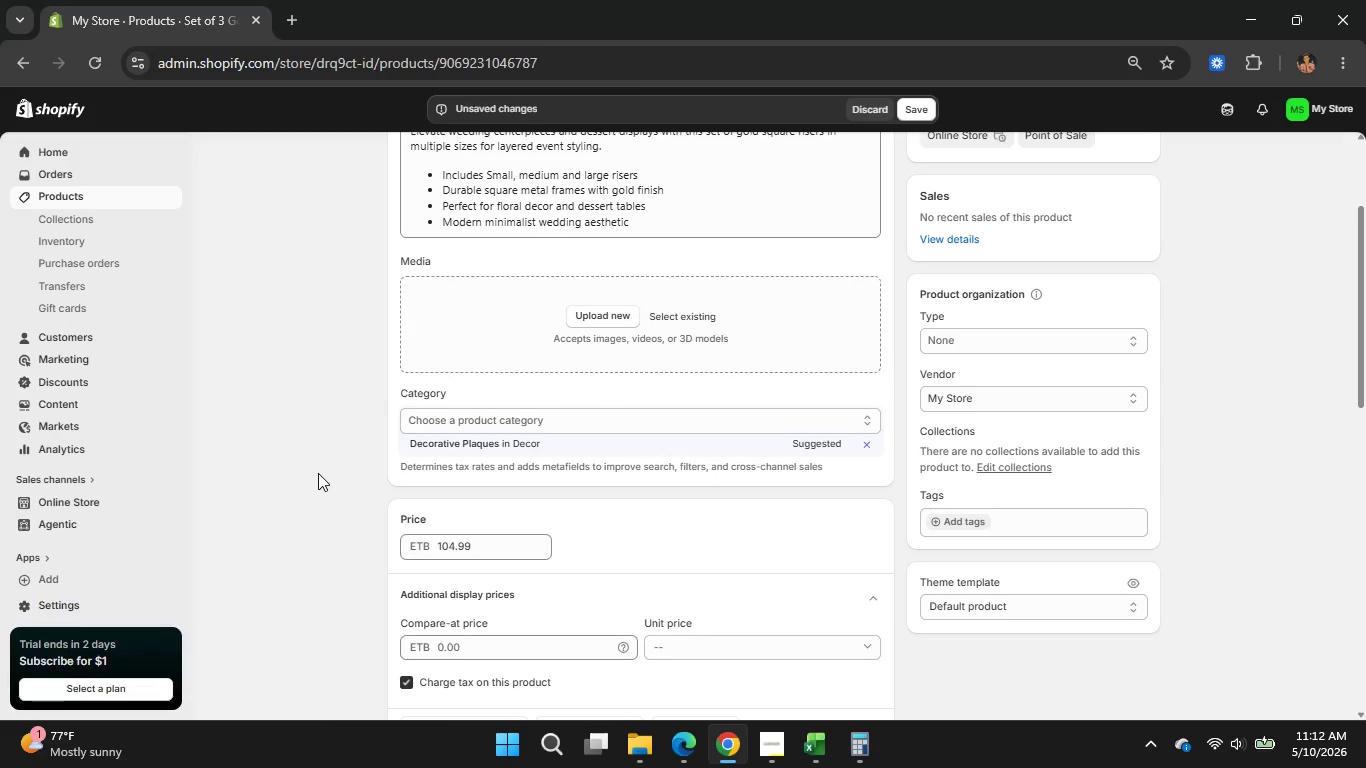 
scroll: coordinate [318, 473], scroll_direction: none, amount: 0.0
 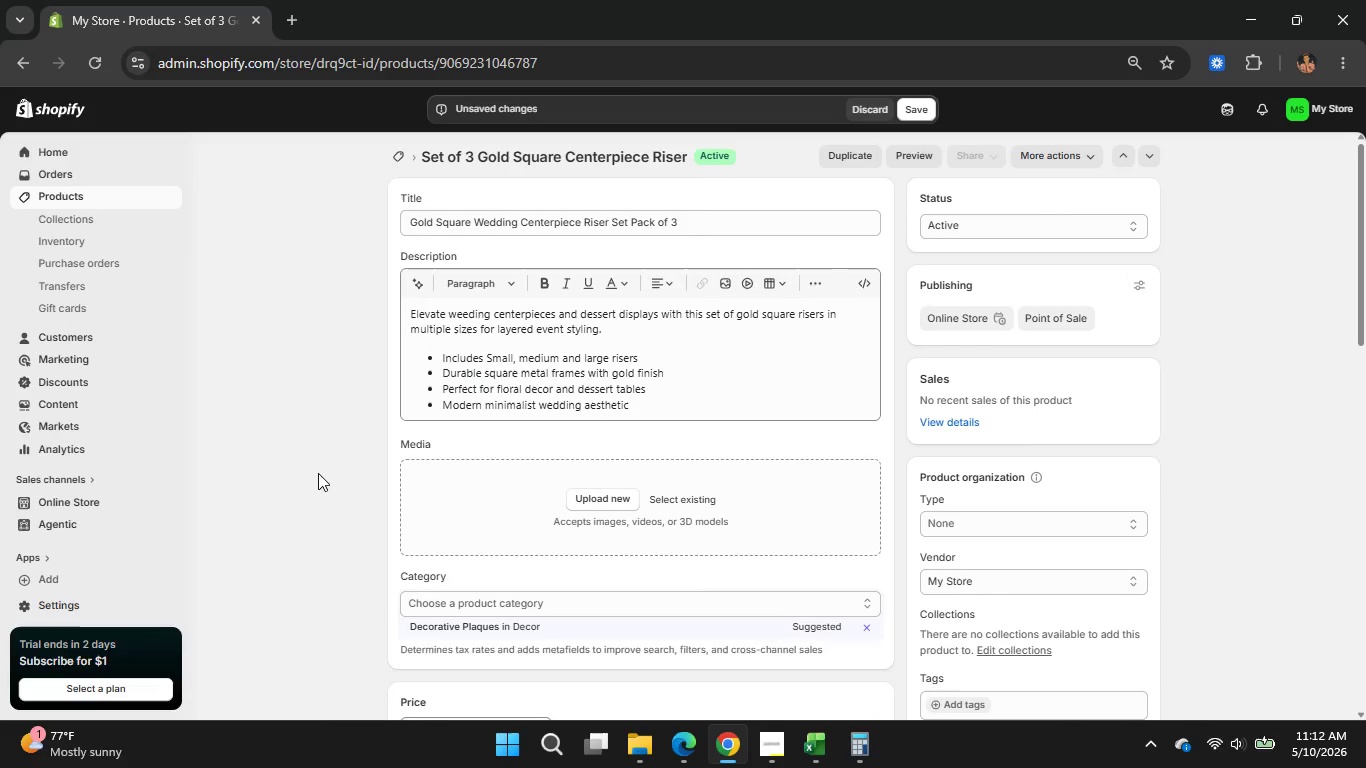 
scroll: coordinate [318, 473], scroll_direction: up, amount: 2.0
 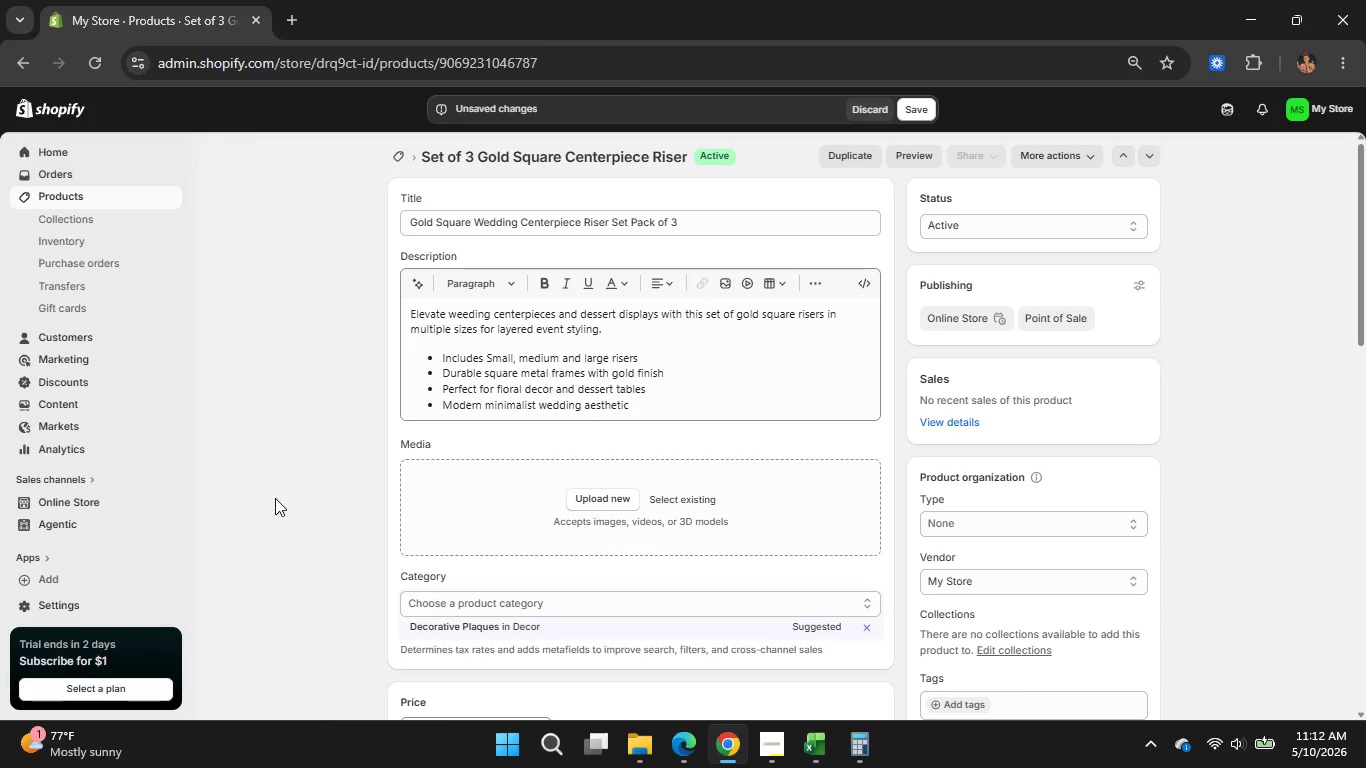 
scroll: coordinate [275, 498], scroll_direction: none, amount: 0.0
 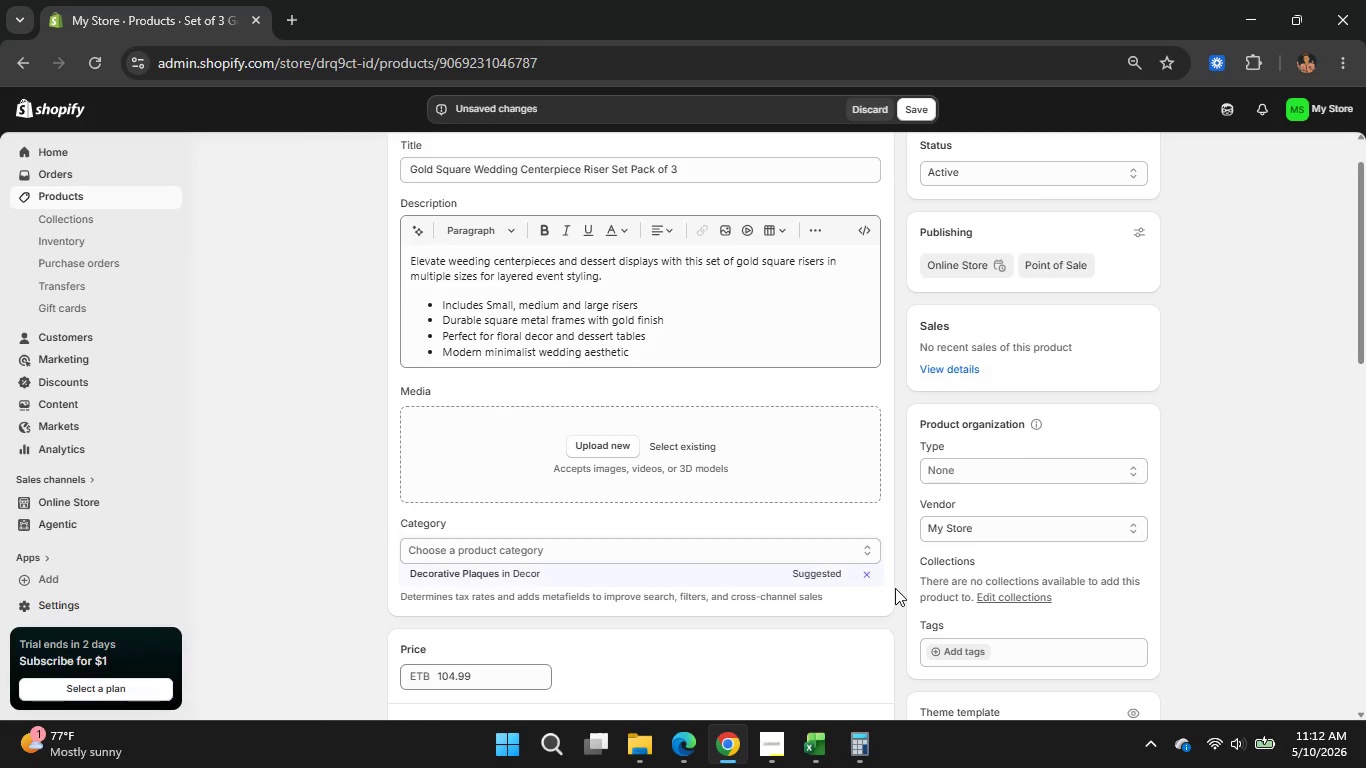 
scroll: coordinate [934, 262], scroll_direction: down, amount: 5.0
 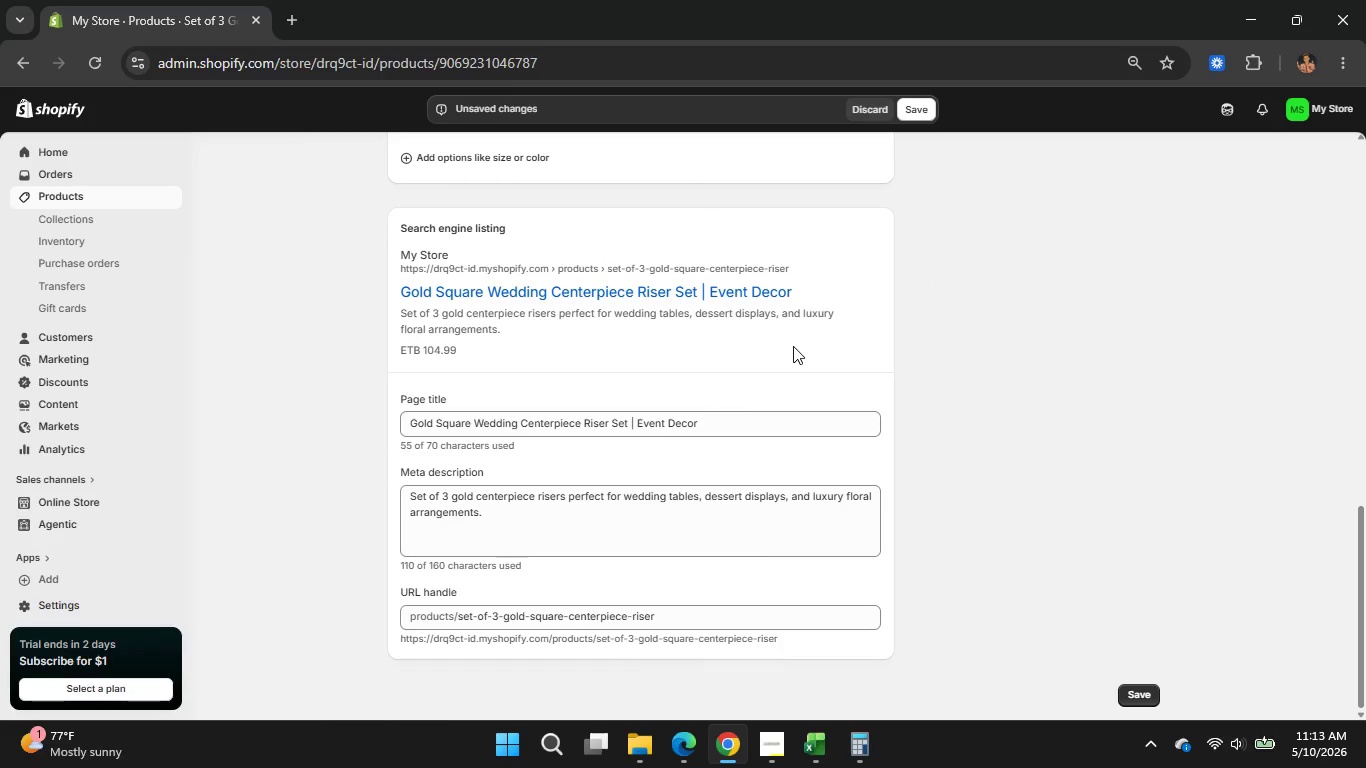 
scroll: coordinate [793, 346], scroll_direction: up, amount: 3.0
 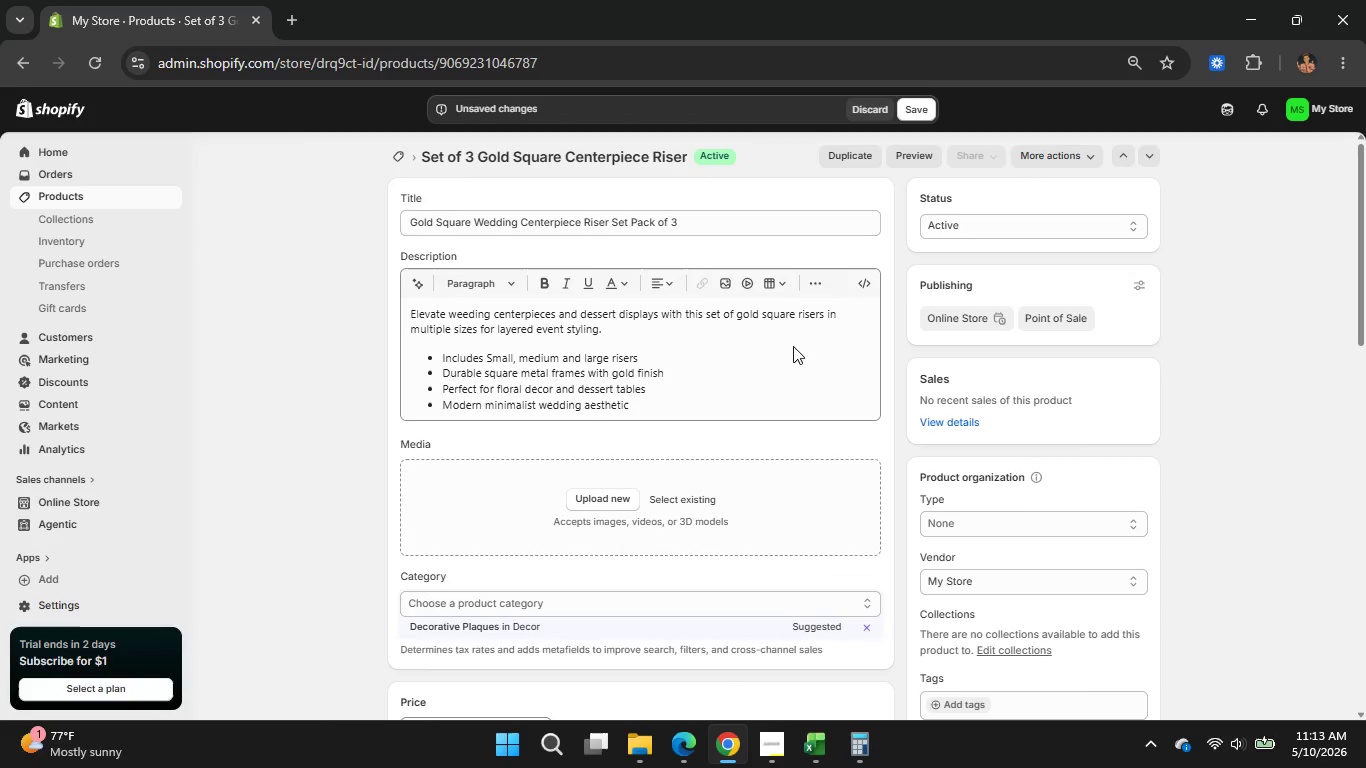 
scroll: coordinate [1053, 568], scroll_direction: none, amount: 0.0
 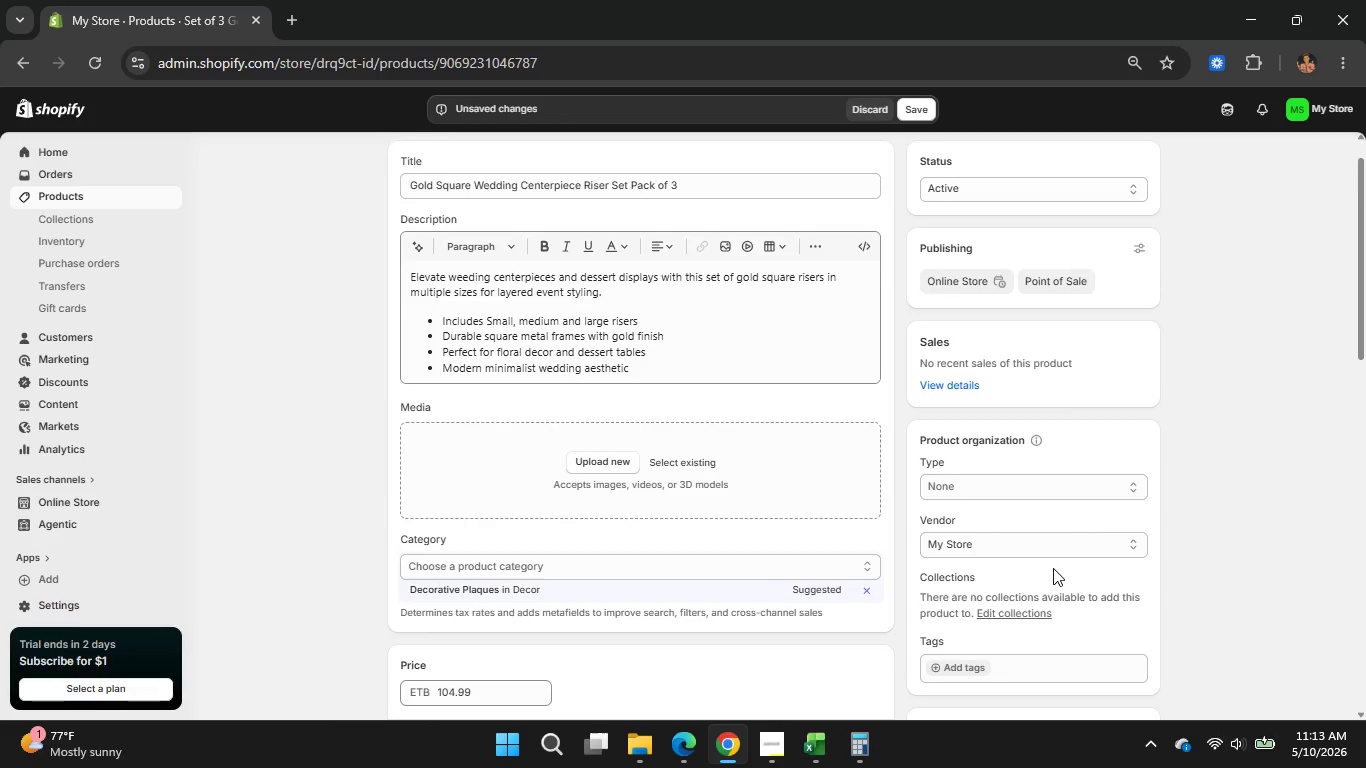 
scroll: coordinate [1053, 568], scroll_direction: down, amount: 1.0
 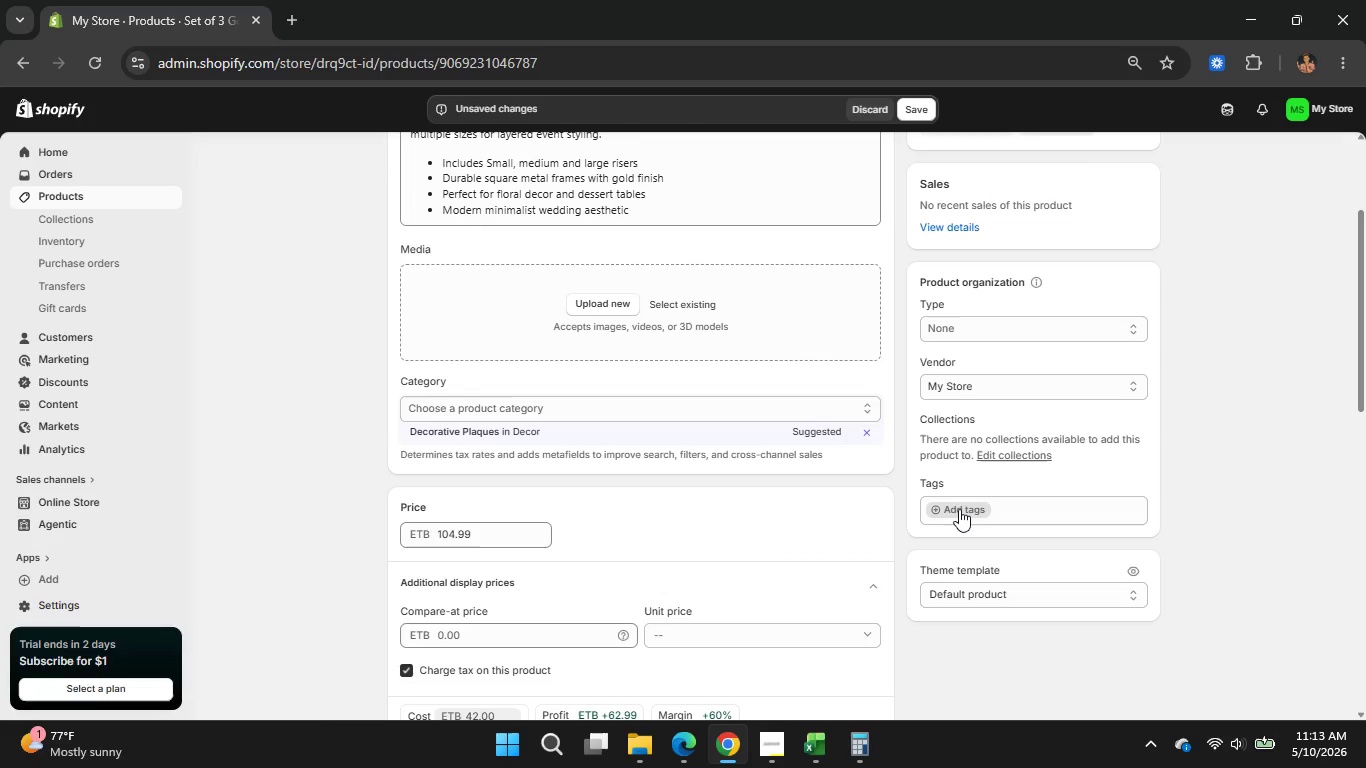 
left_click([959, 509])
 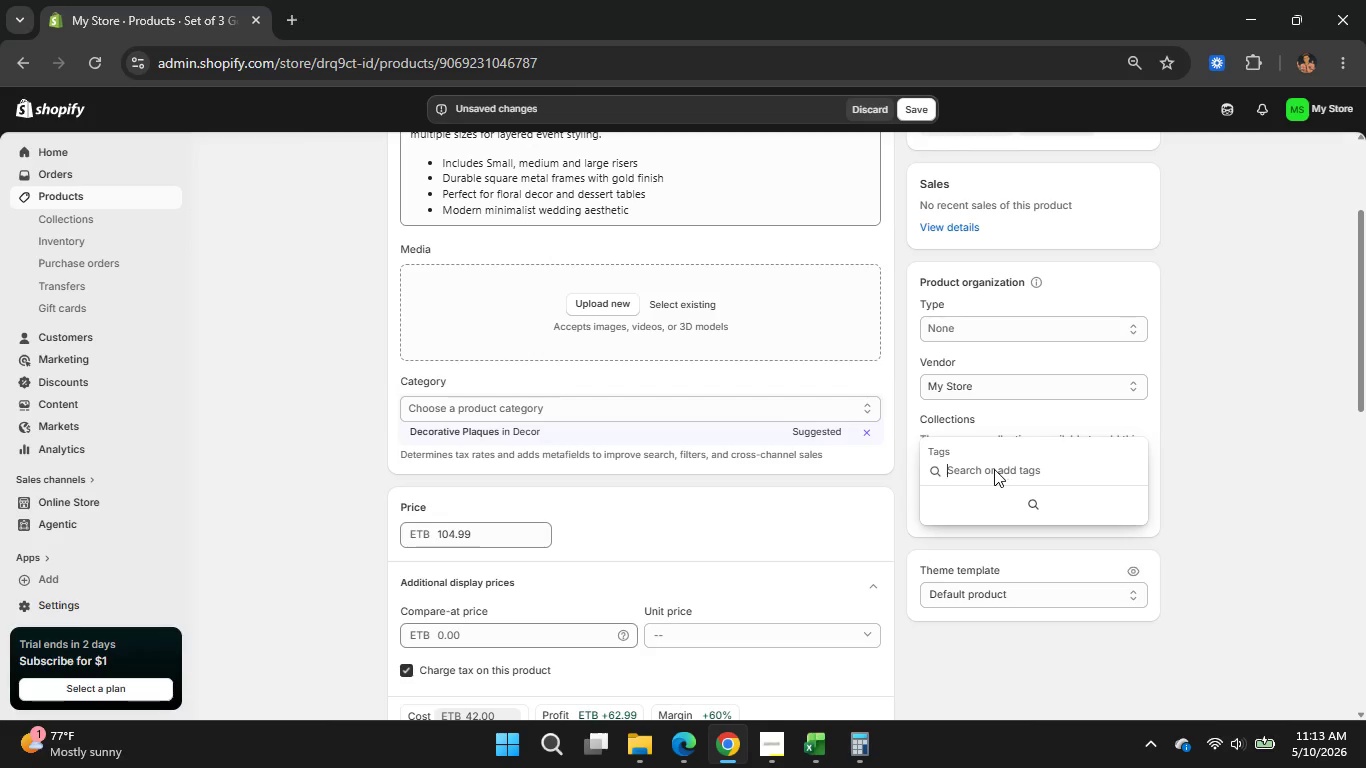 
left_click([994, 469])
 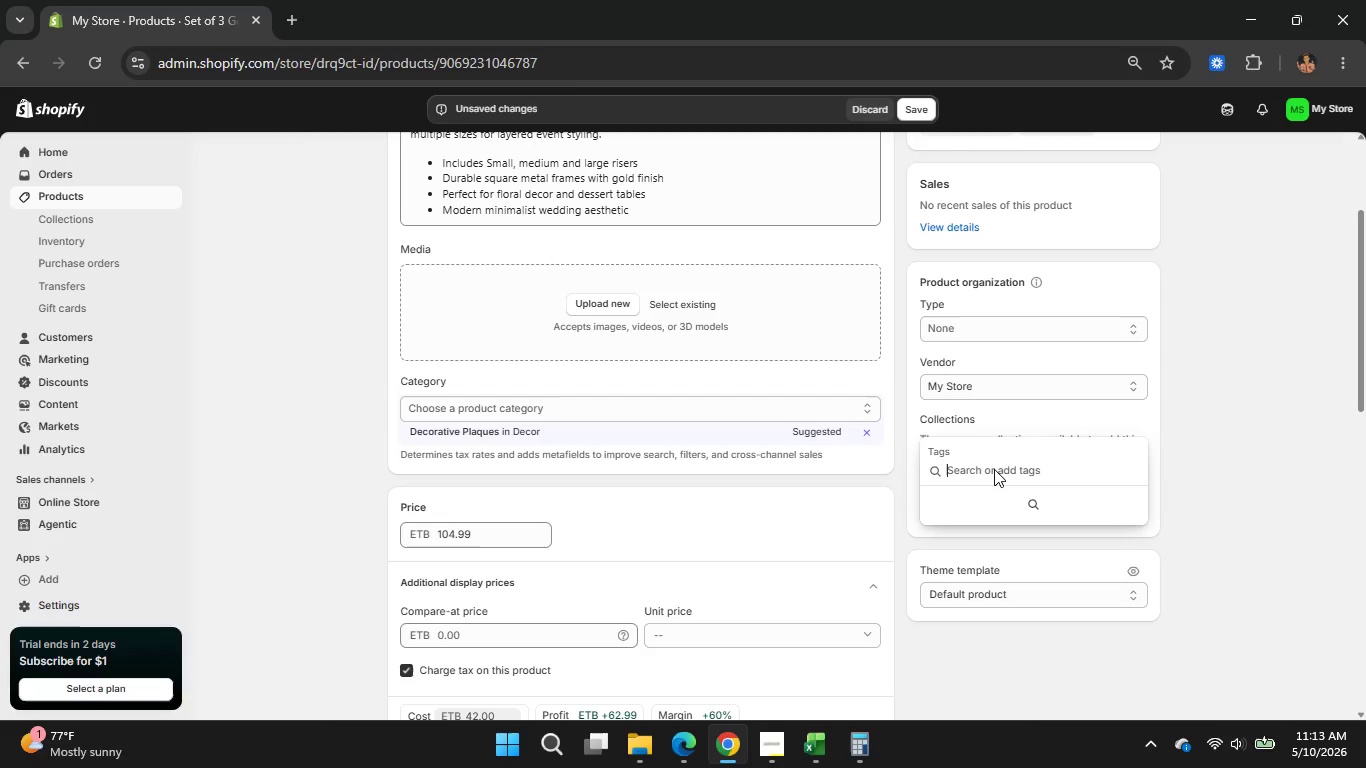 
type(geometric-)
 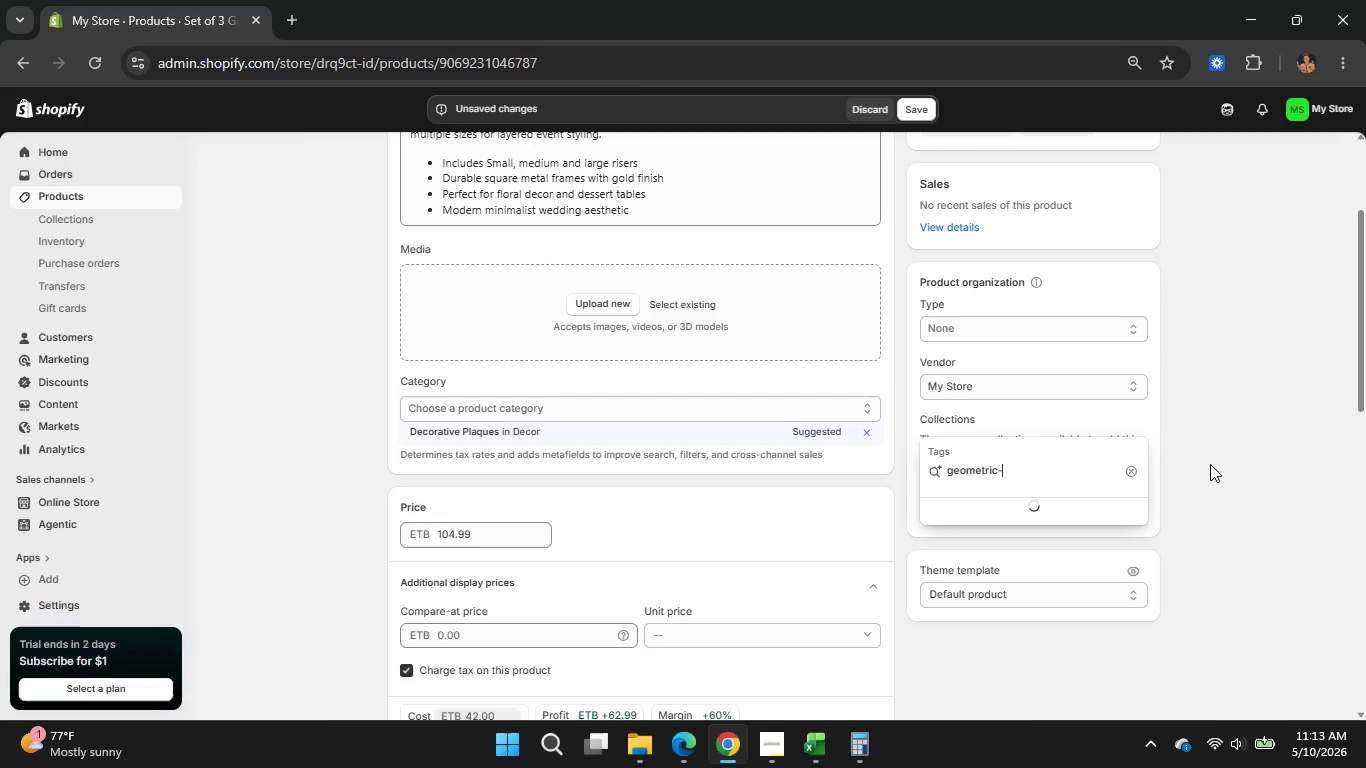 
wait(6.62)
 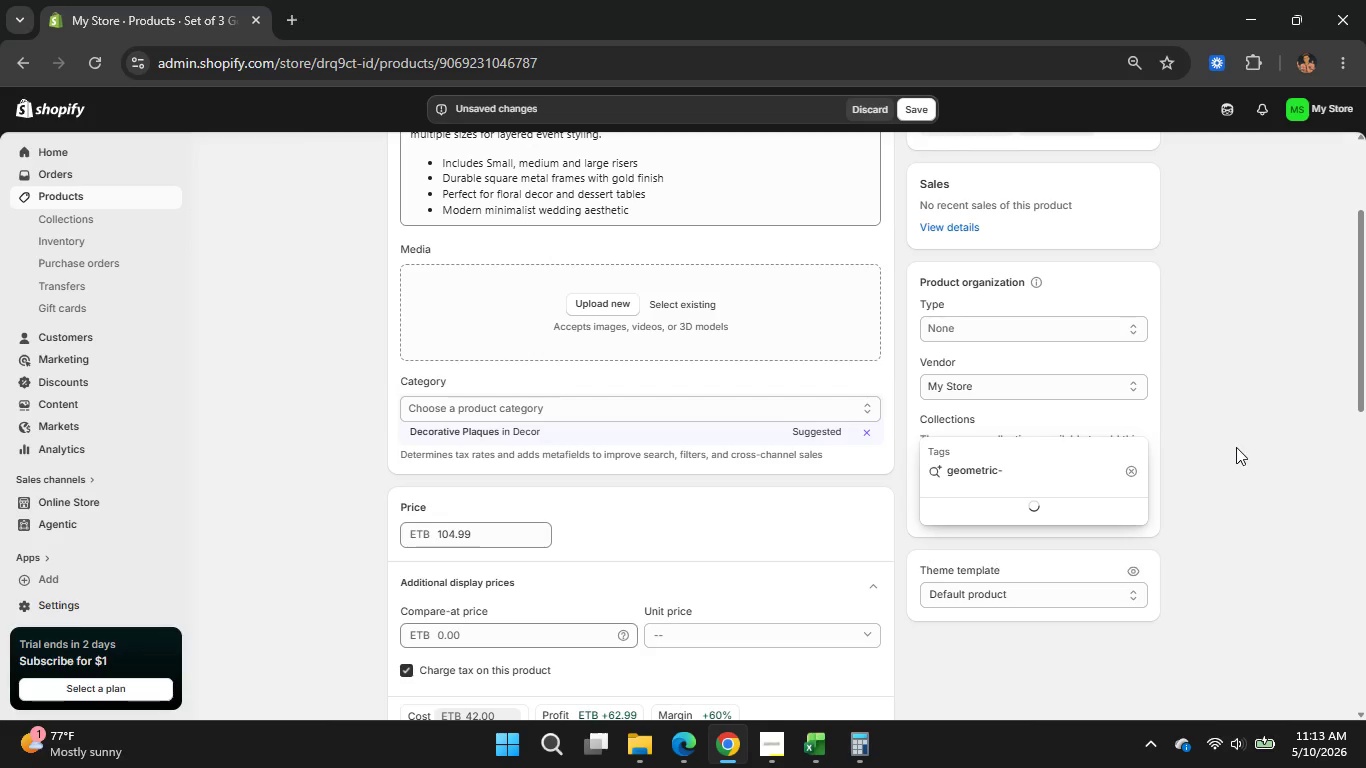 
type(gold)
 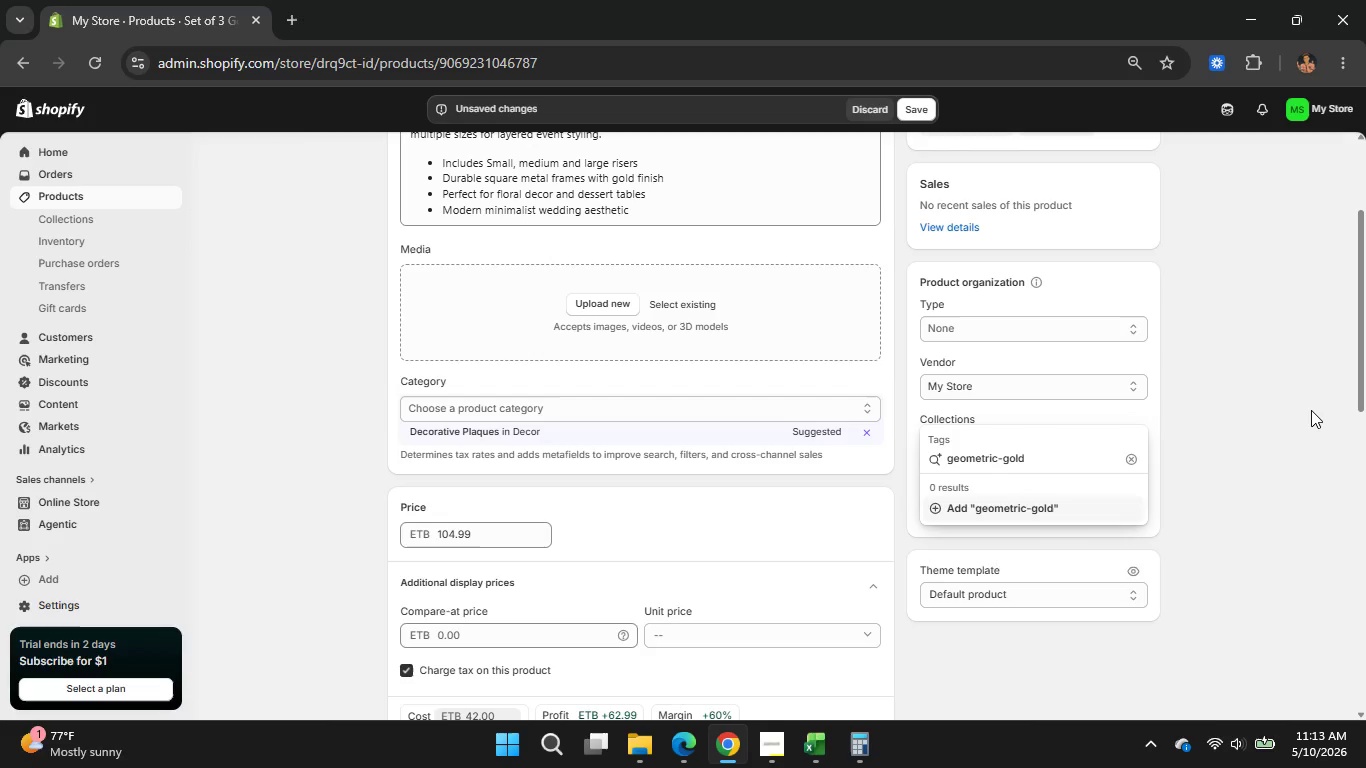 
key(Enter)
 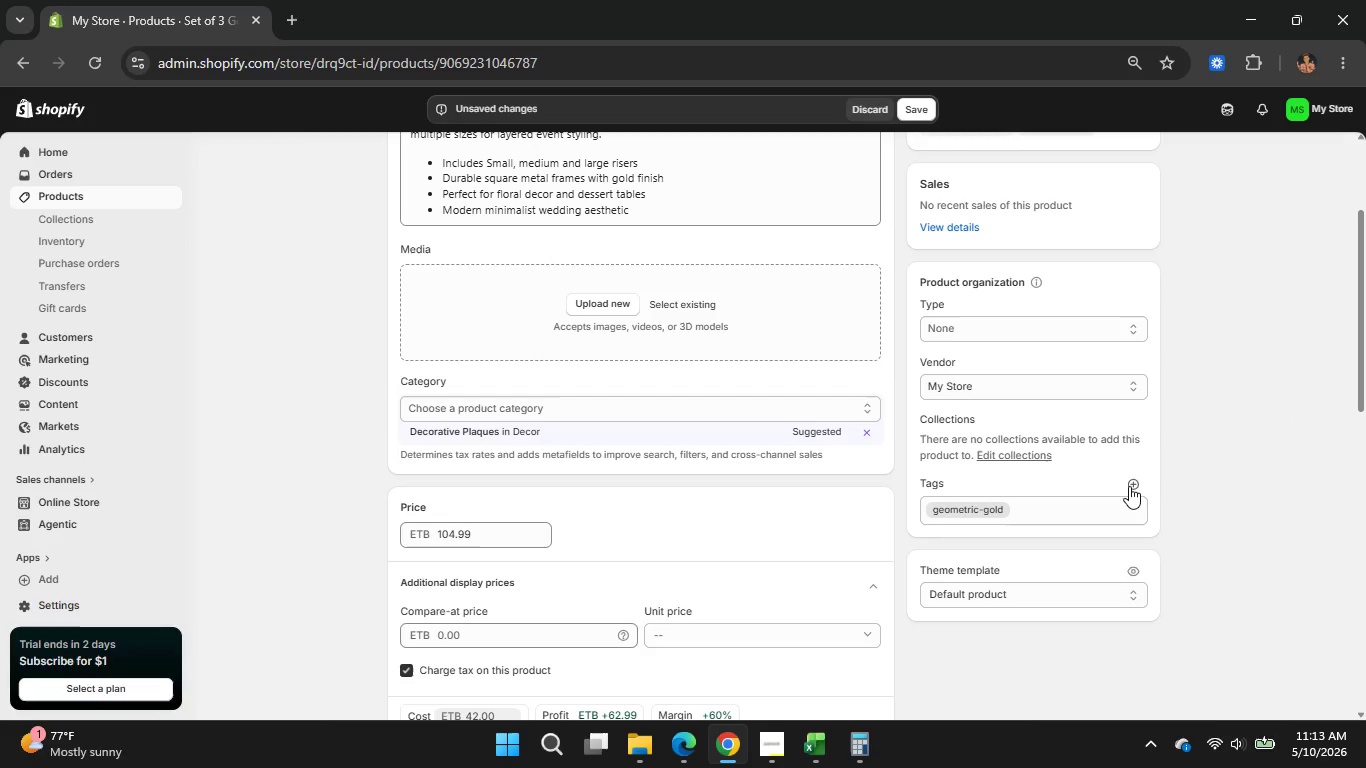 
left_click([1129, 486])
 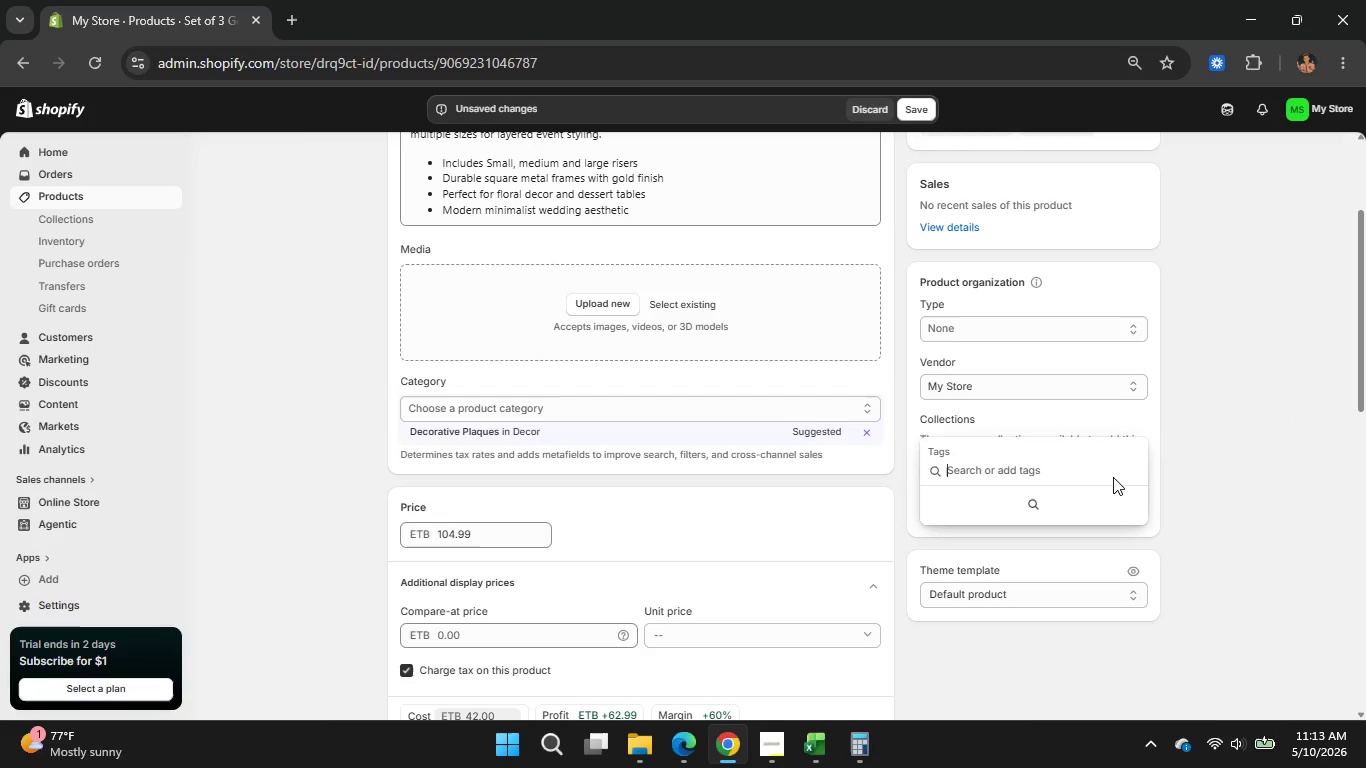 
type(pillars-stand)
 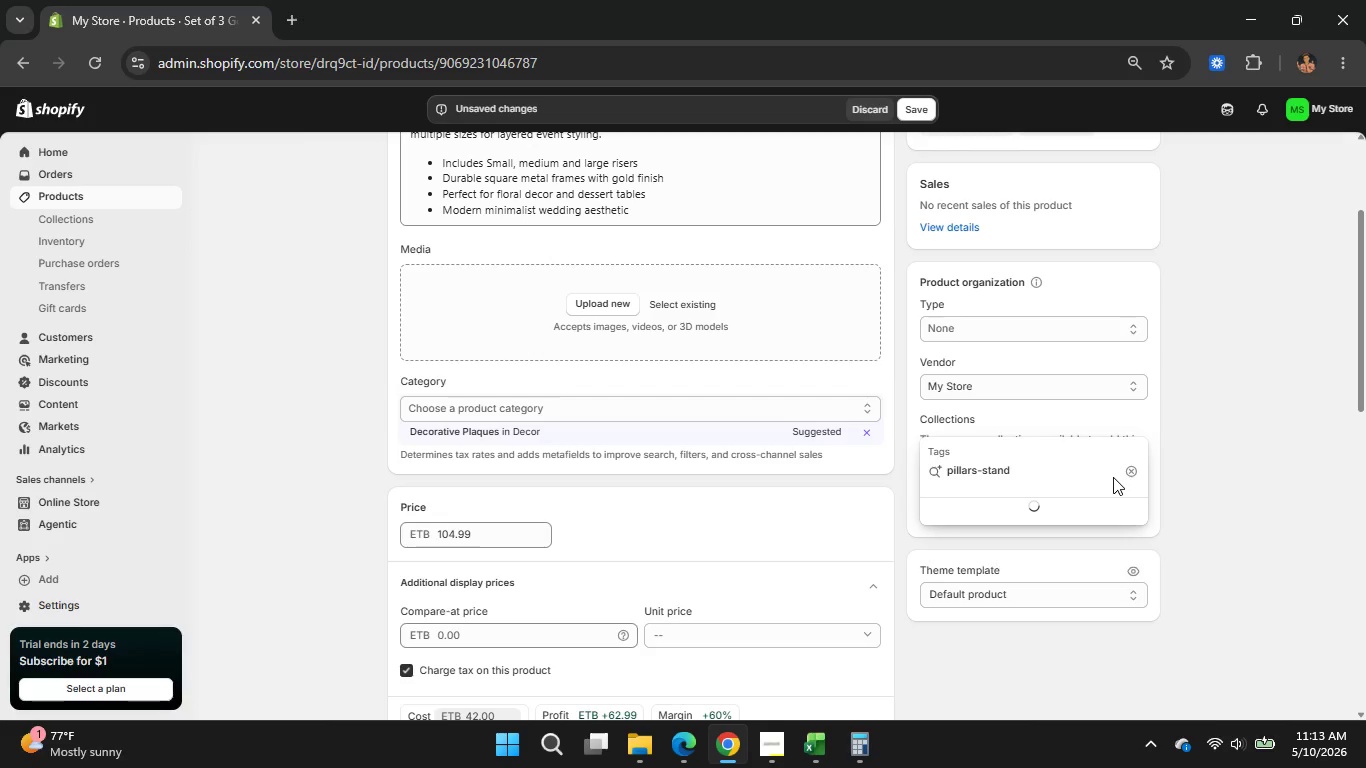 
wait(5.92)
 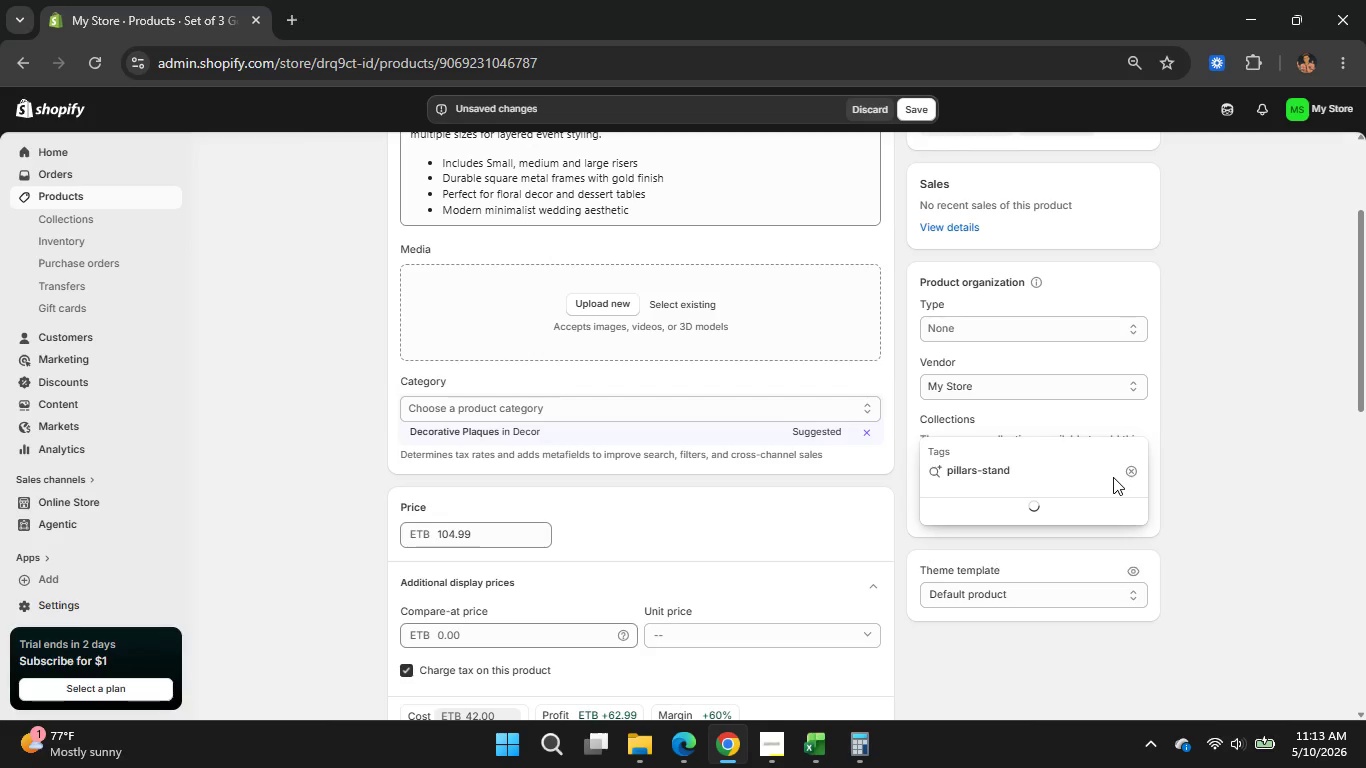 
key(ArrowLeft)
 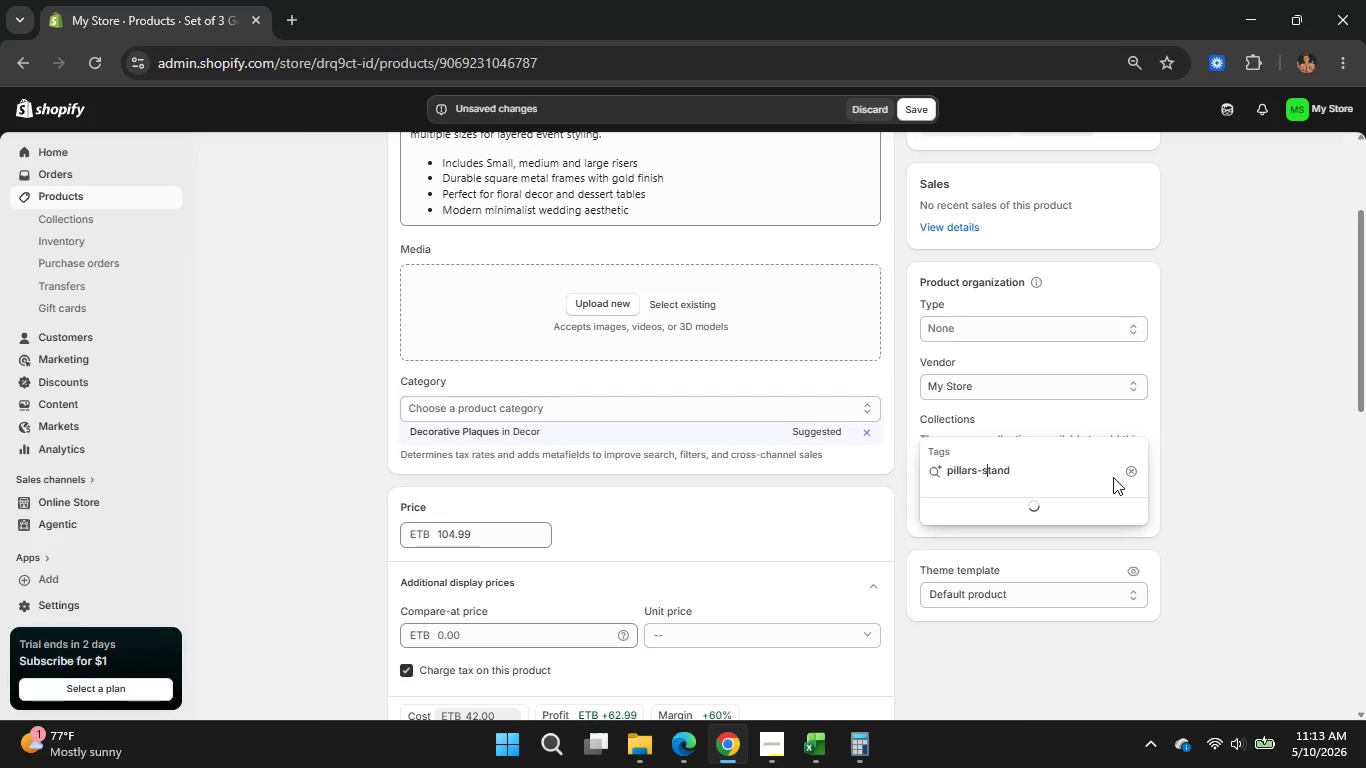 
key(ArrowLeft)
 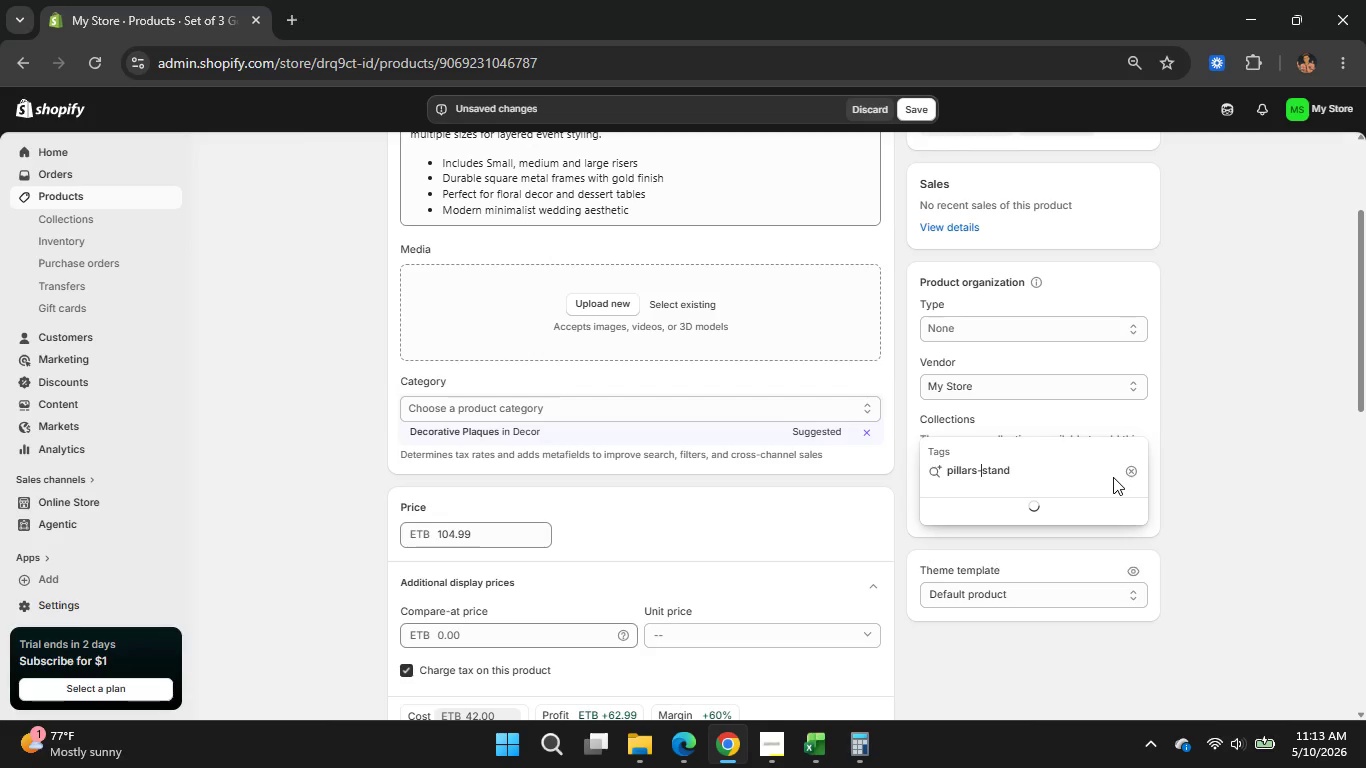 
key(ArrowLeft)
 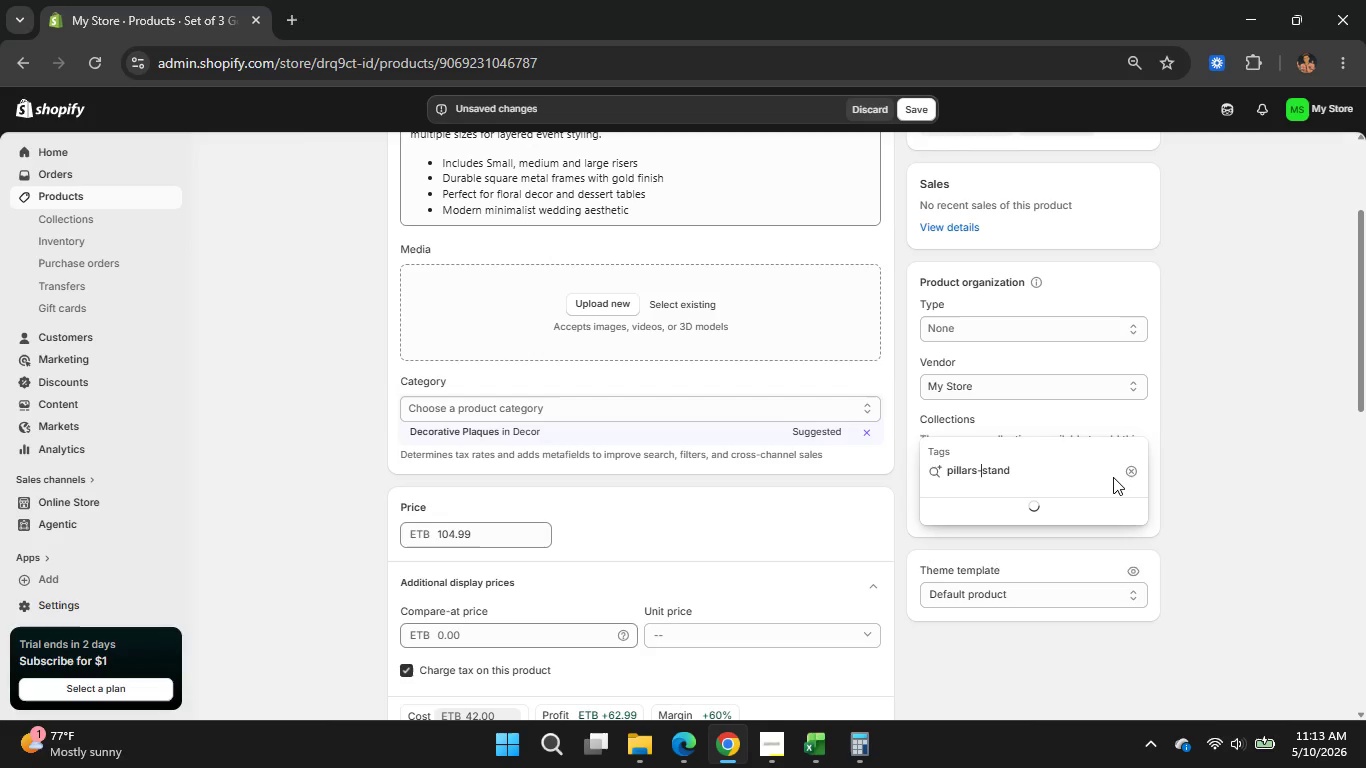 
key(ArrowLeft)
 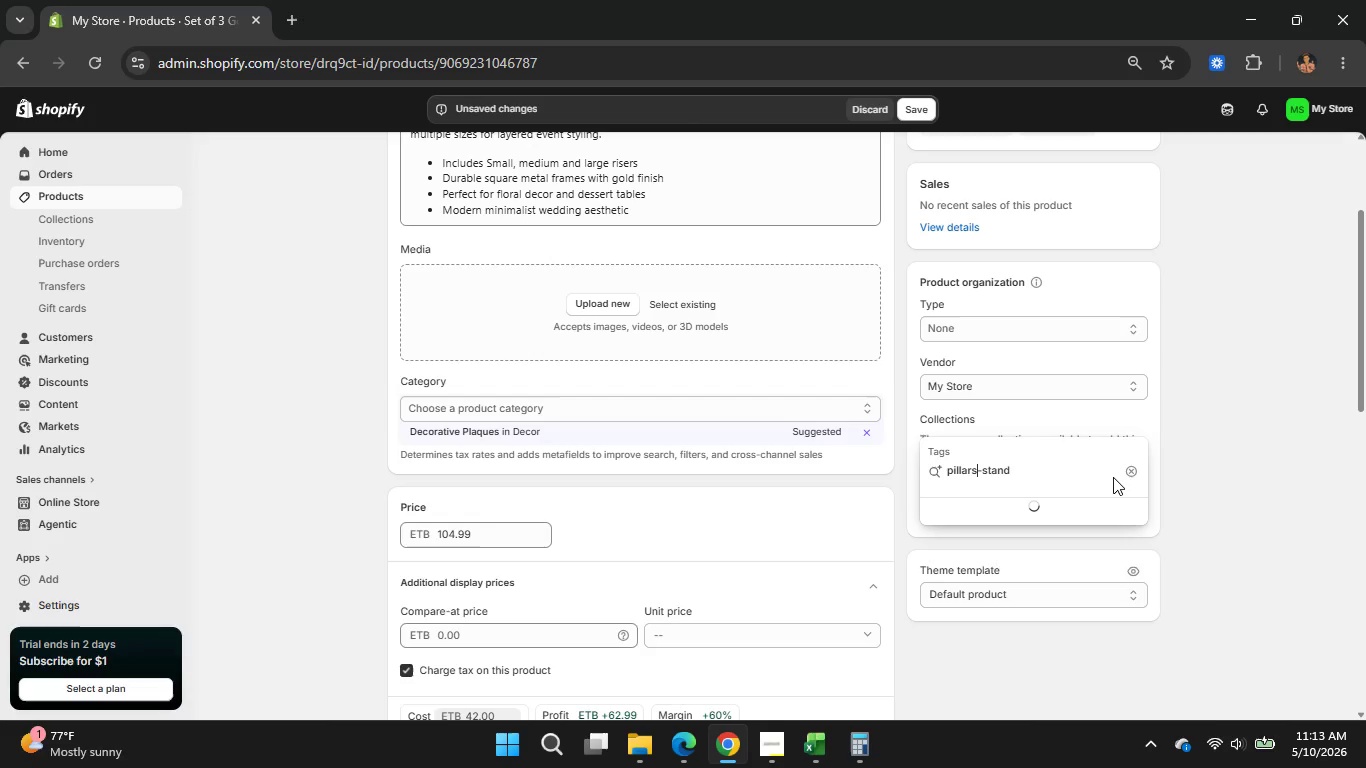 
key(ArrowLeft)
 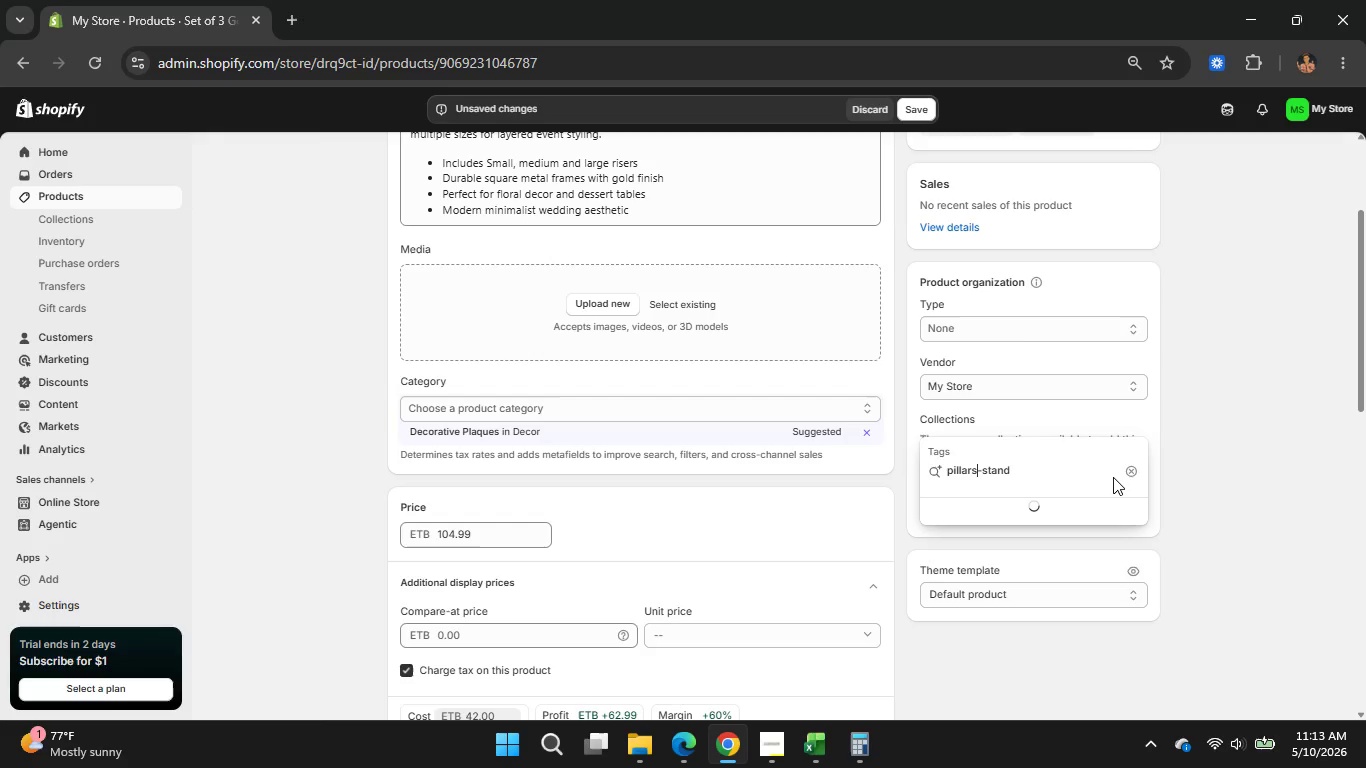 
key(ArrowLeft)
 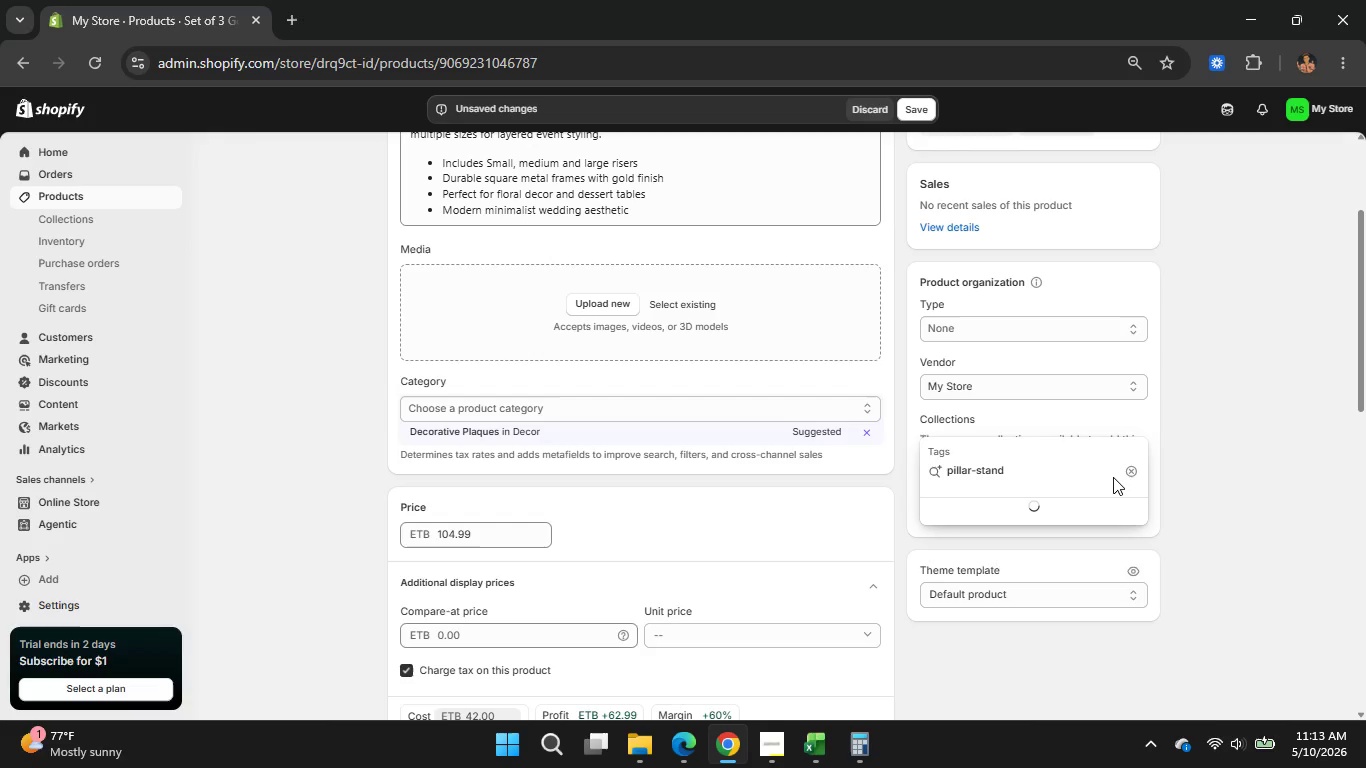 
key(Backspace)
 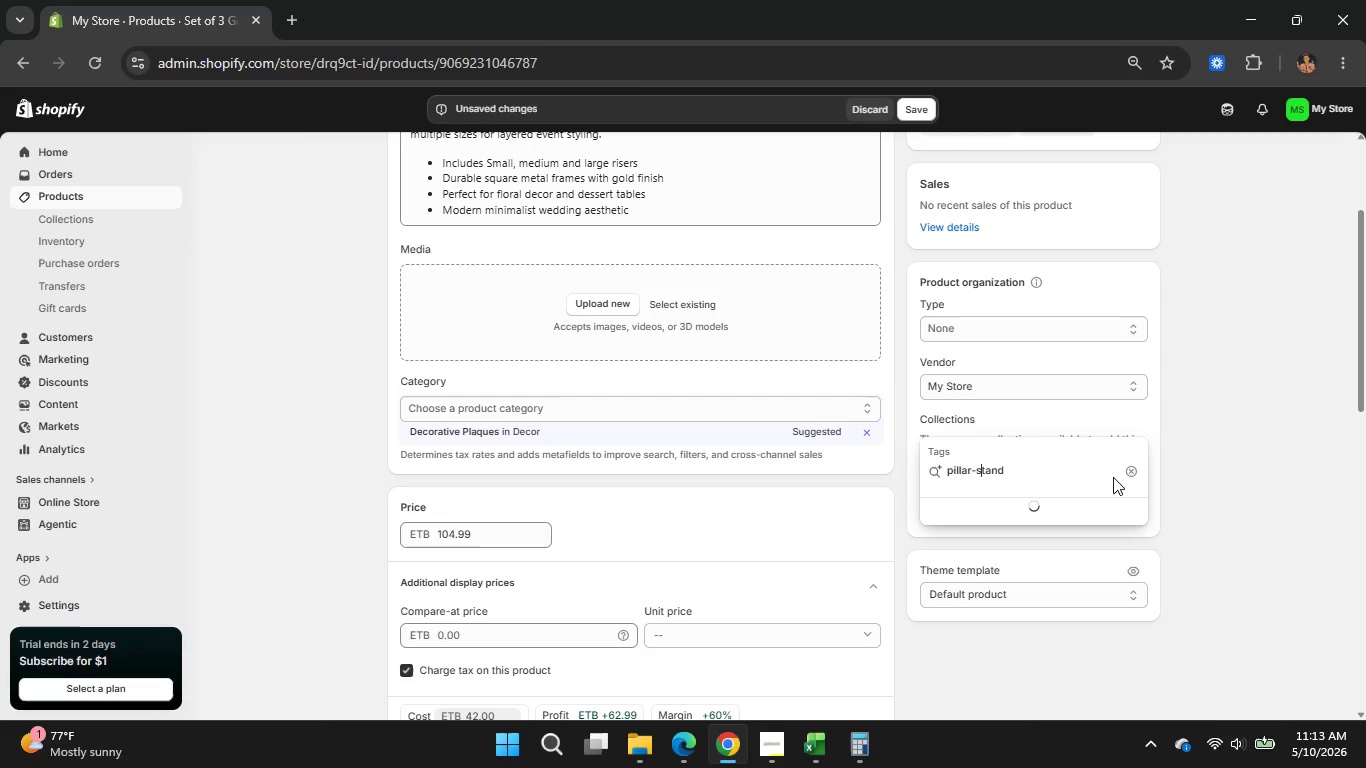 
key(ArrowRight)
 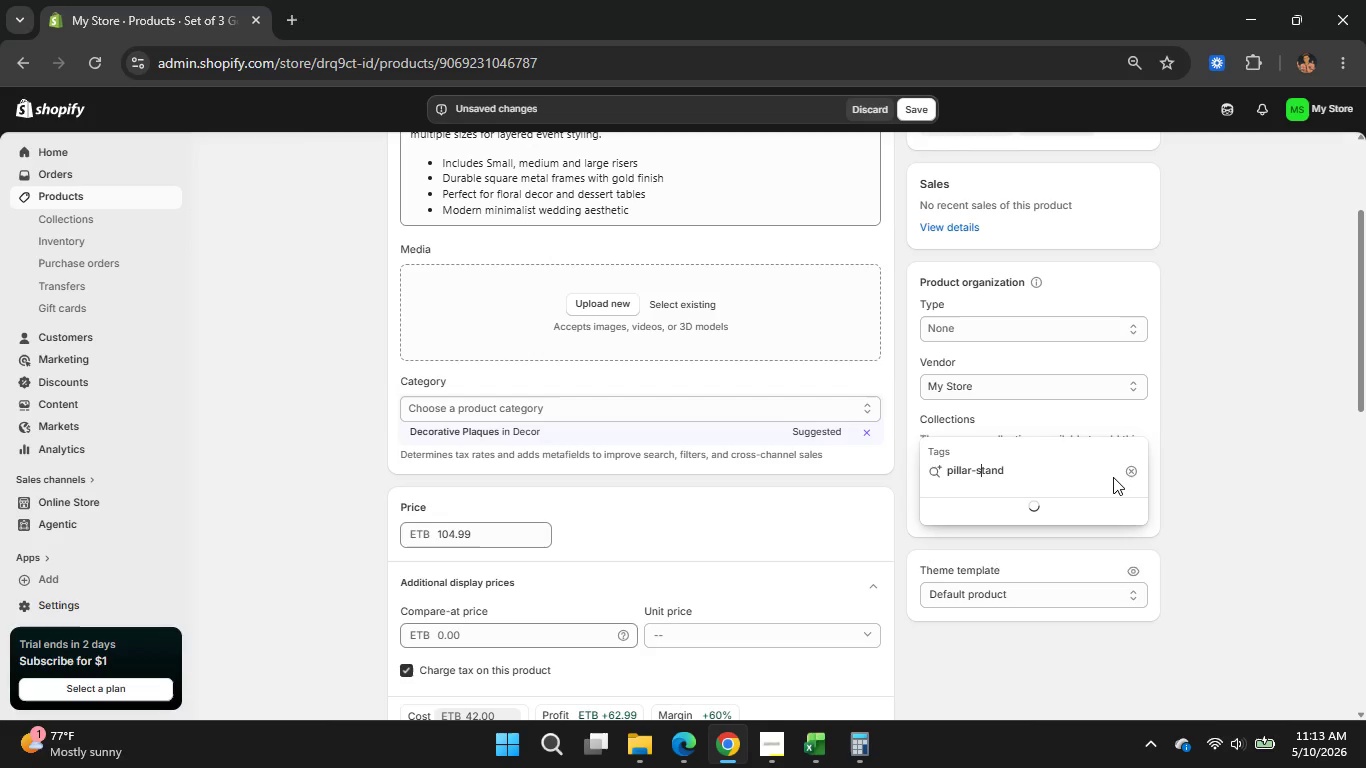 
hold_key(key=ArrowRight, duration=0.67)
 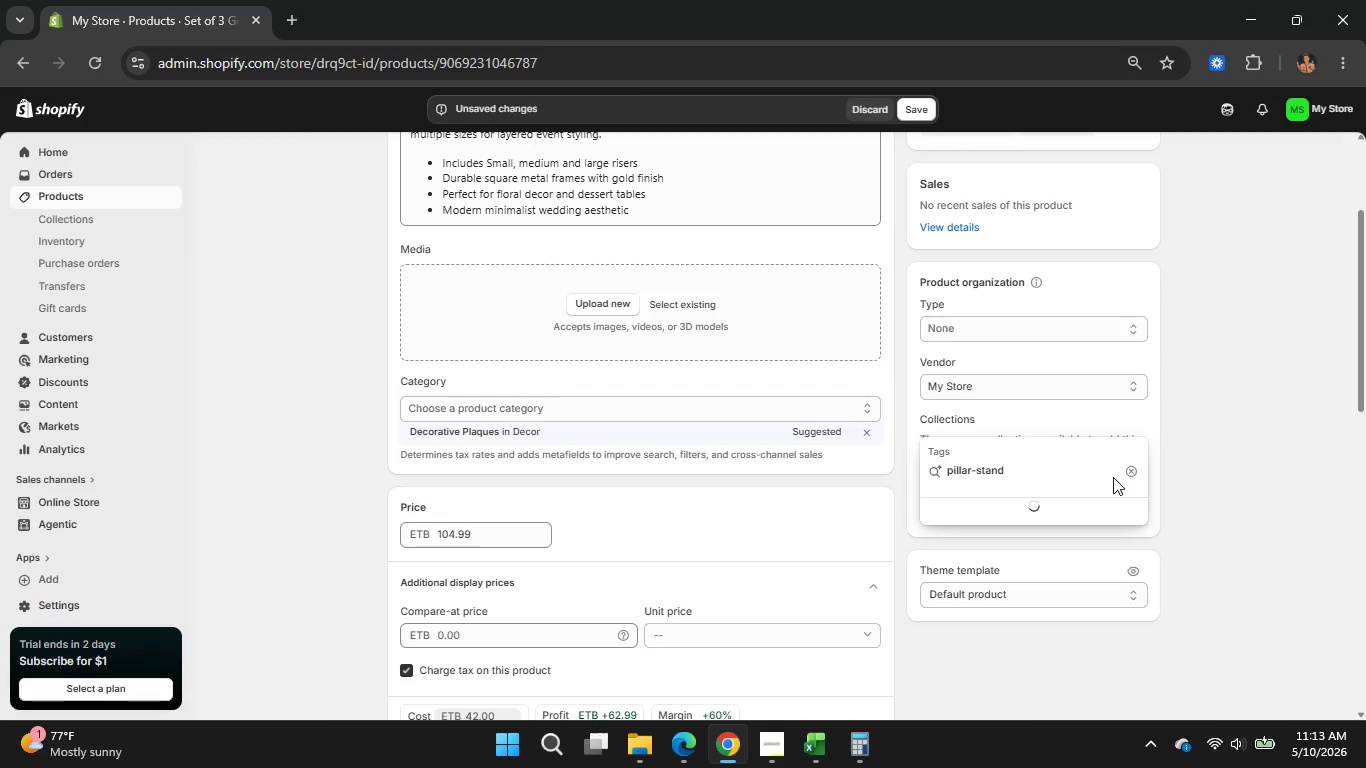 
key(Enter)
 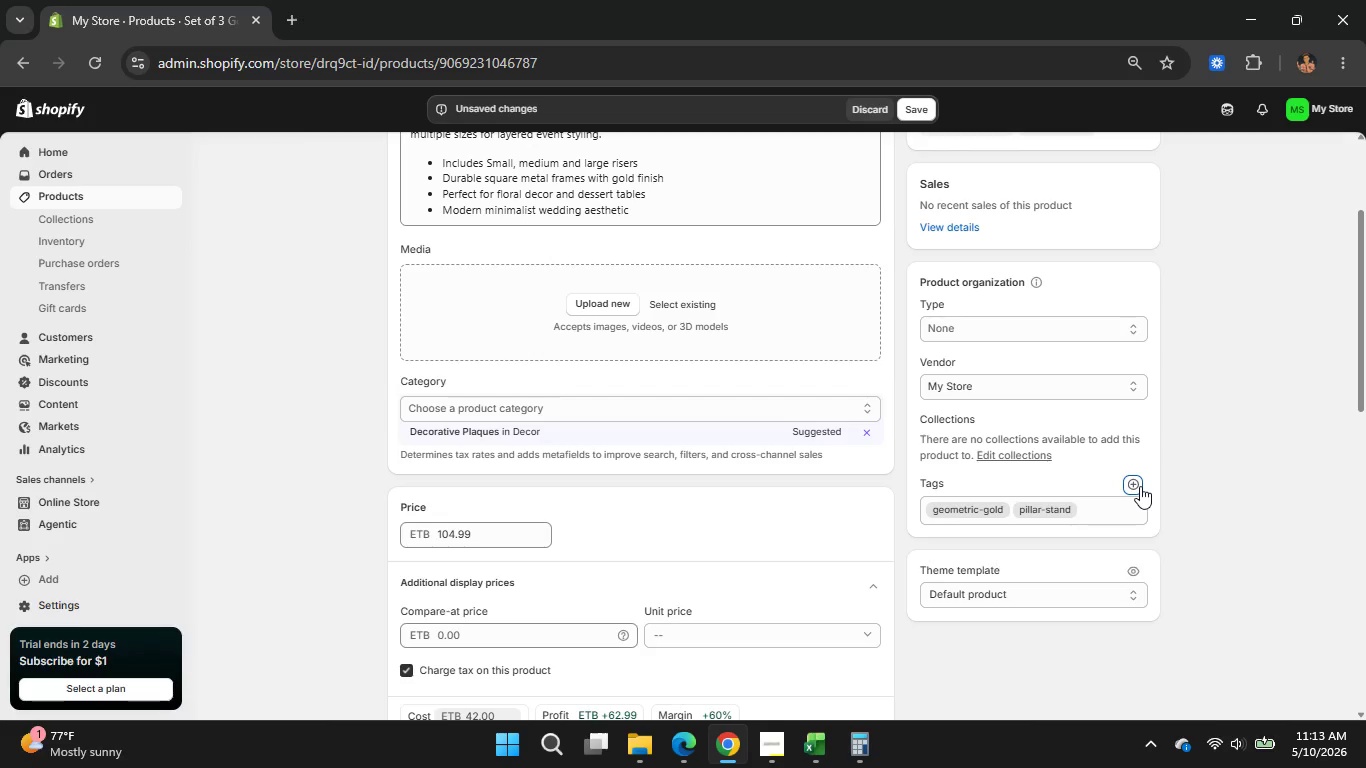 
left_click([1140, 486])
 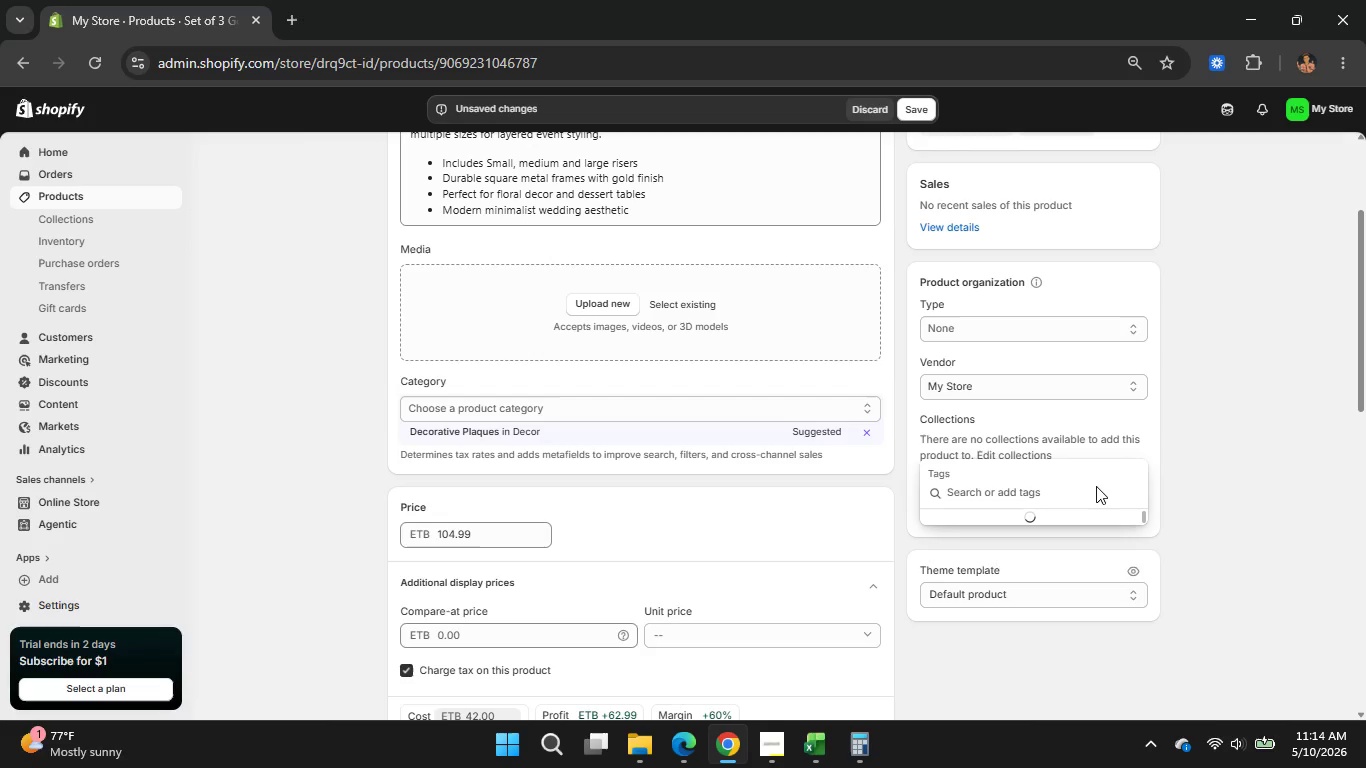 
wait(5.19)
 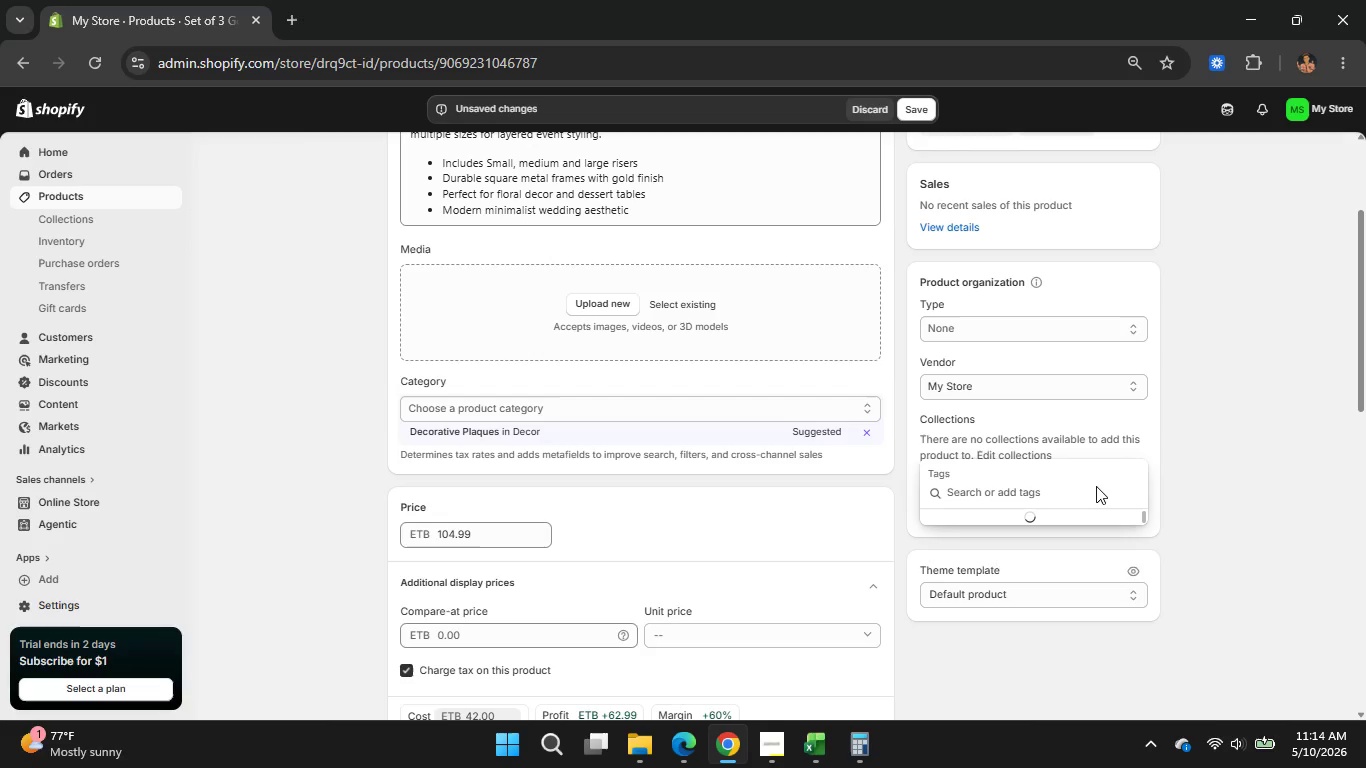 
type(geometric stand)
 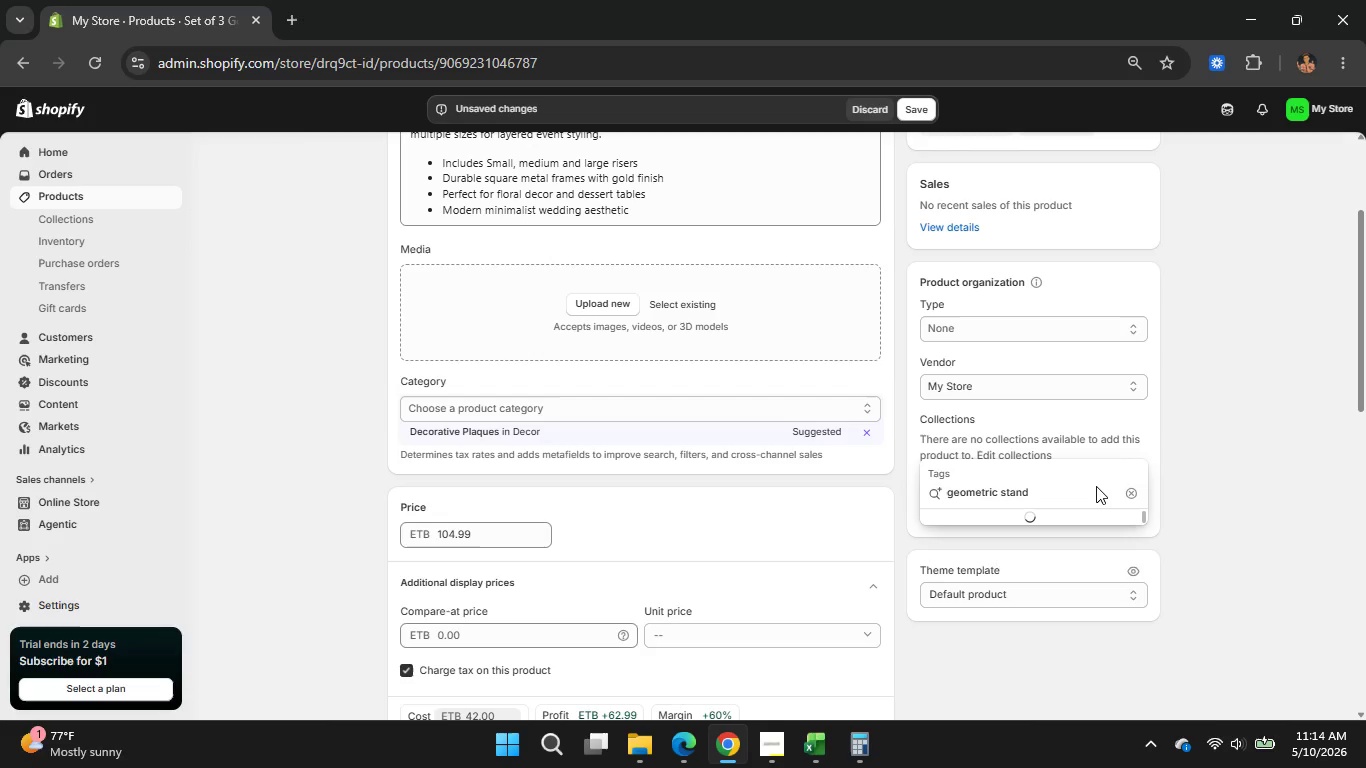 
key(ArrowLeft)
 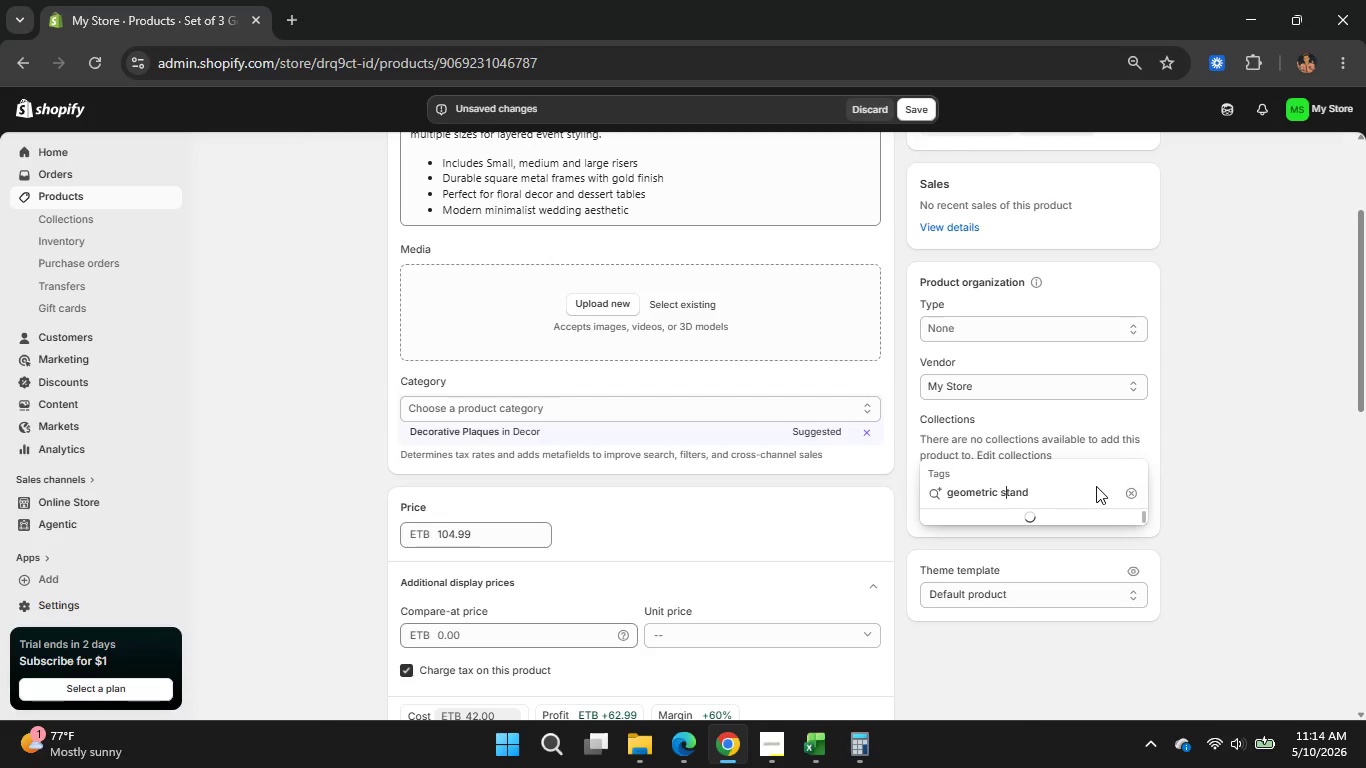 
key(ArrowLeft)
 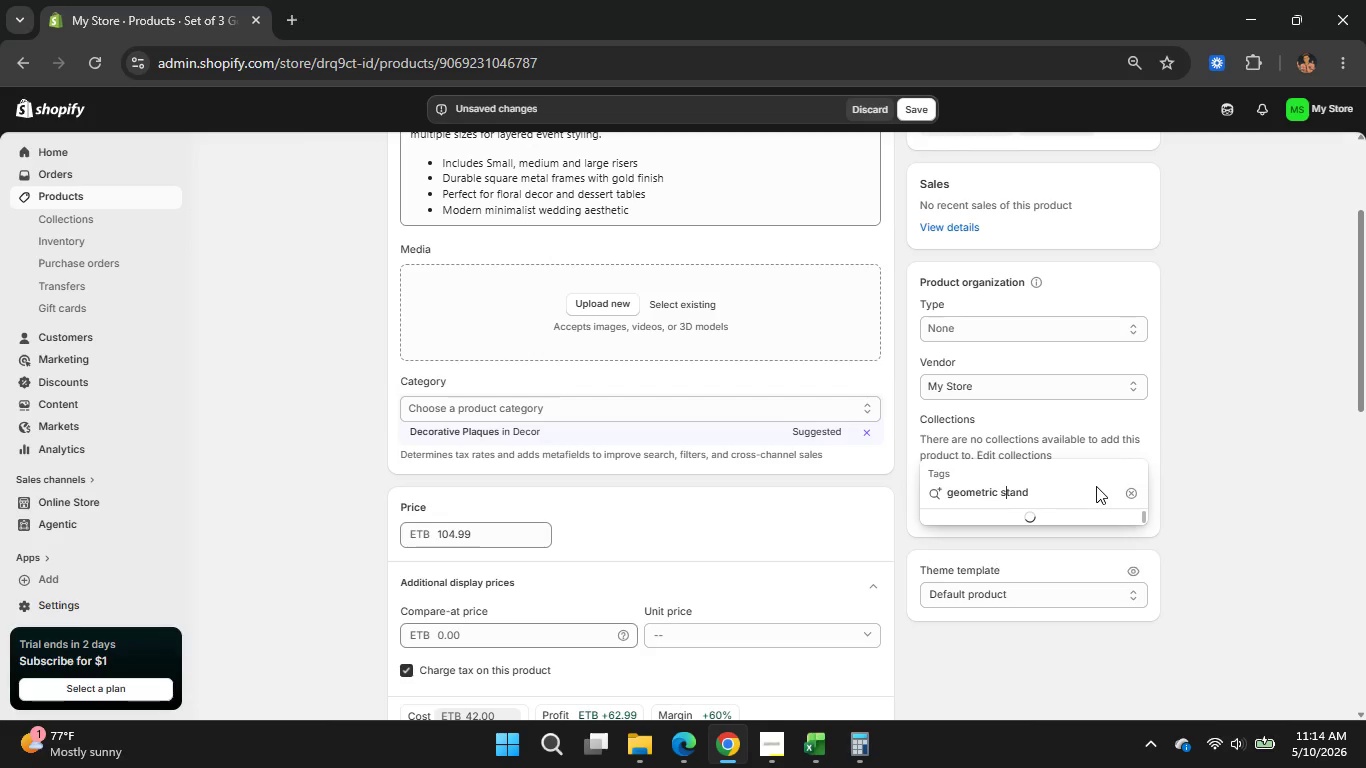 
key(ArrowLeft)
 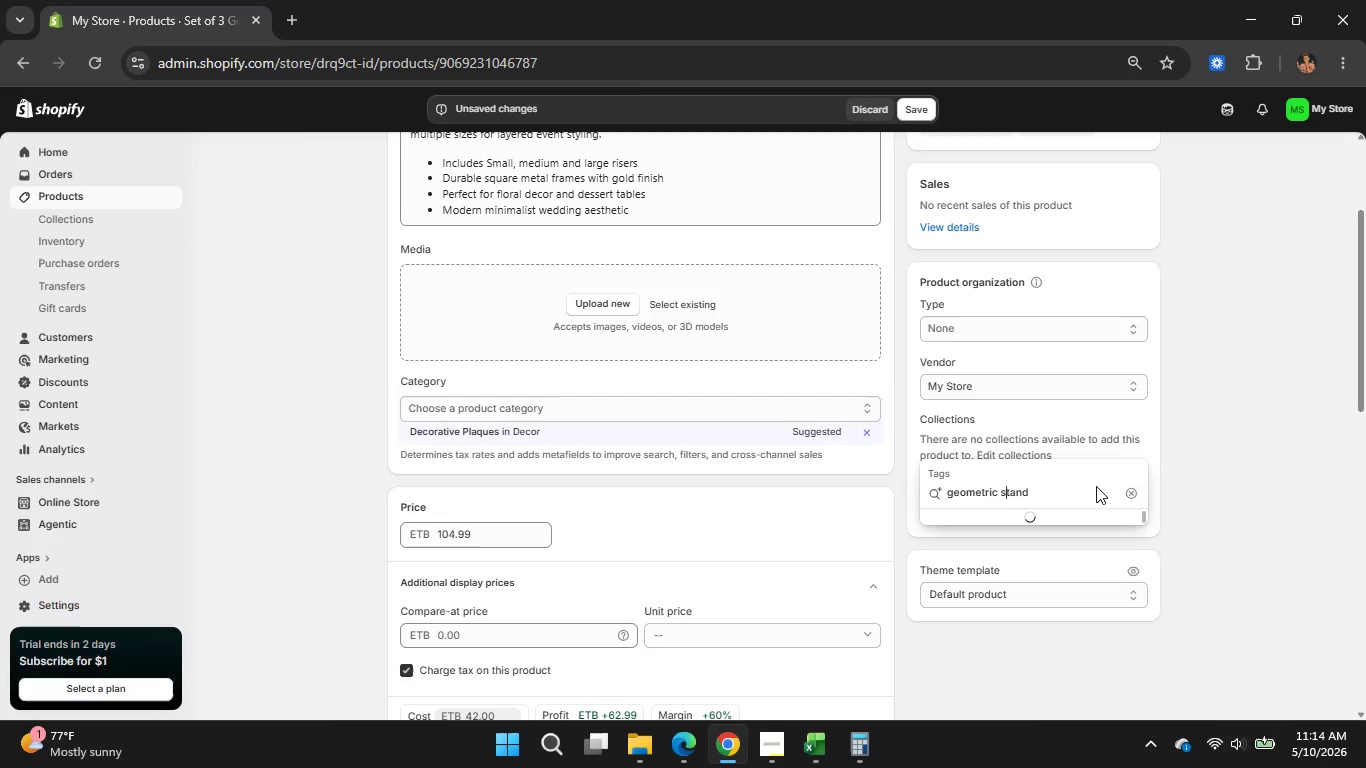 
key(ArrowLeft)
 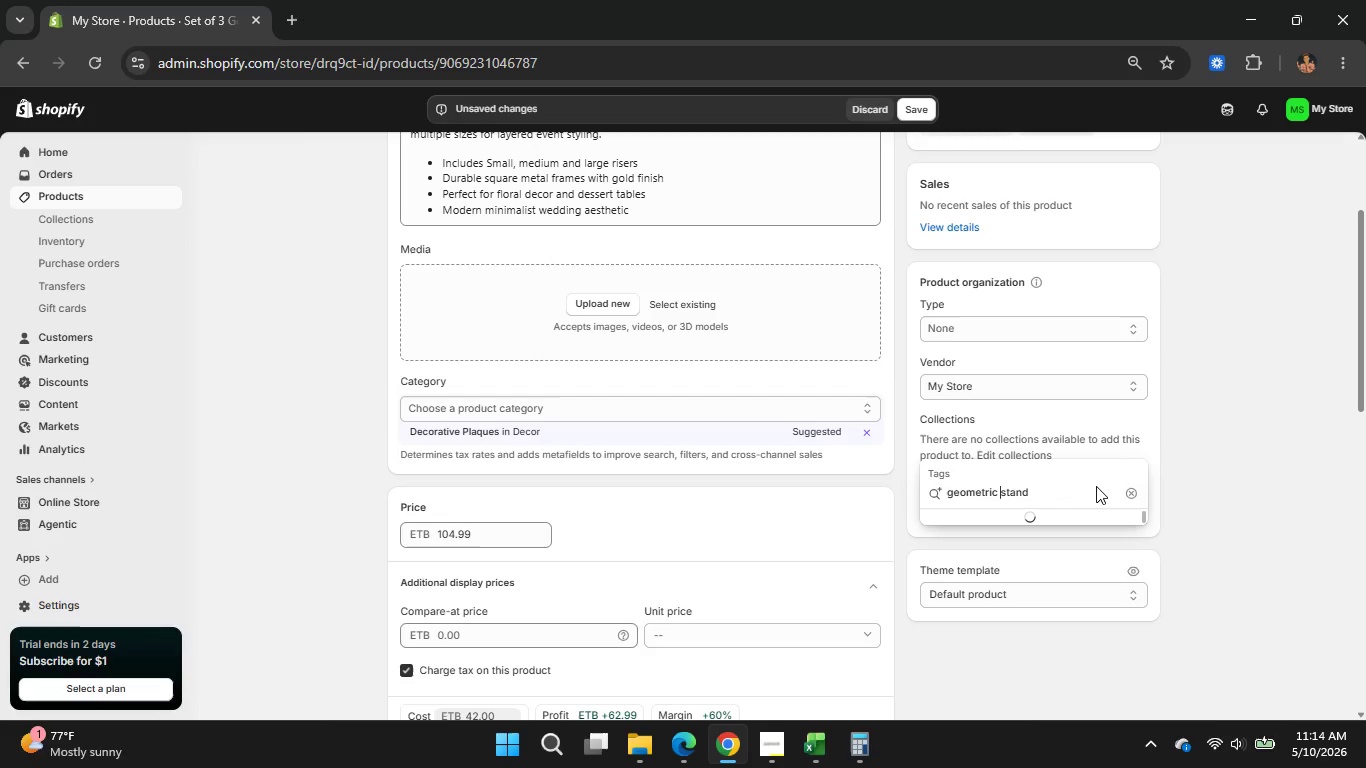 
key(ArrowLeft)
 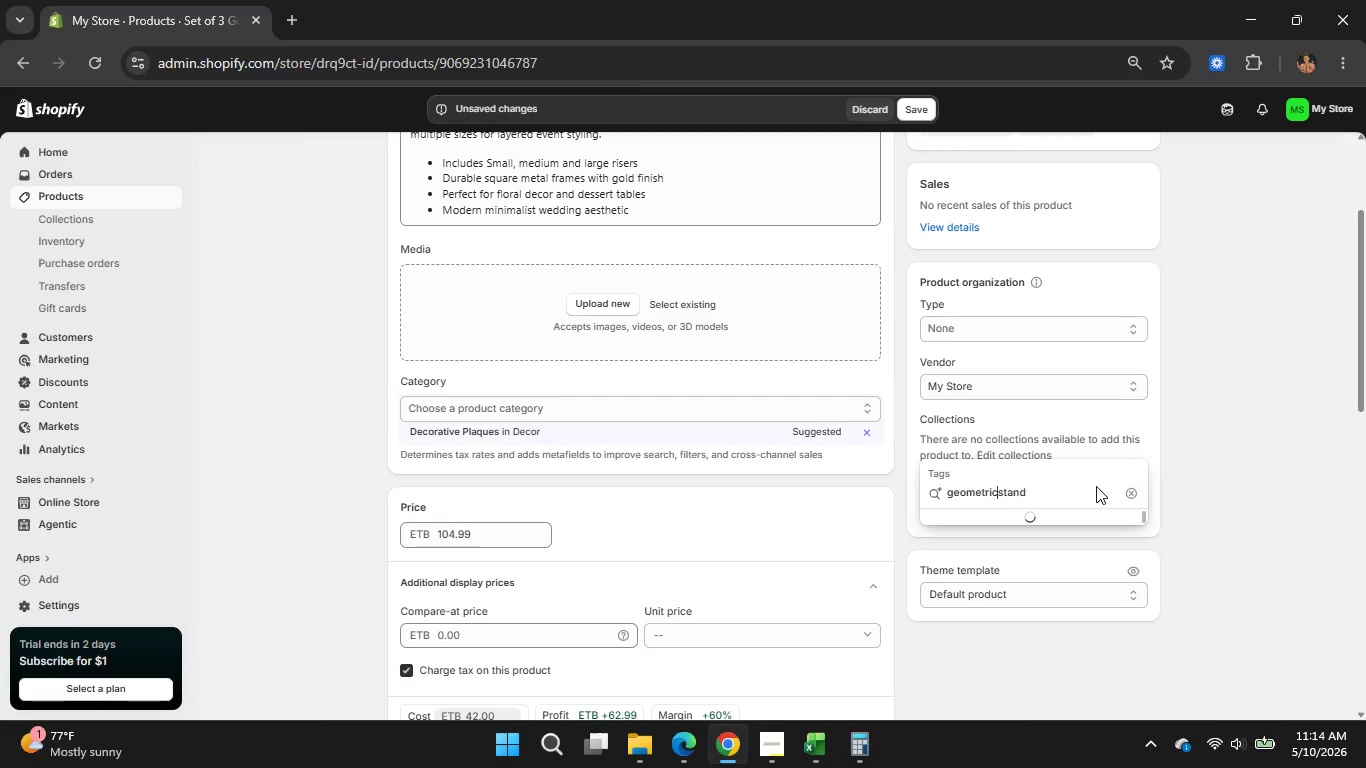 
key(Backspace)
 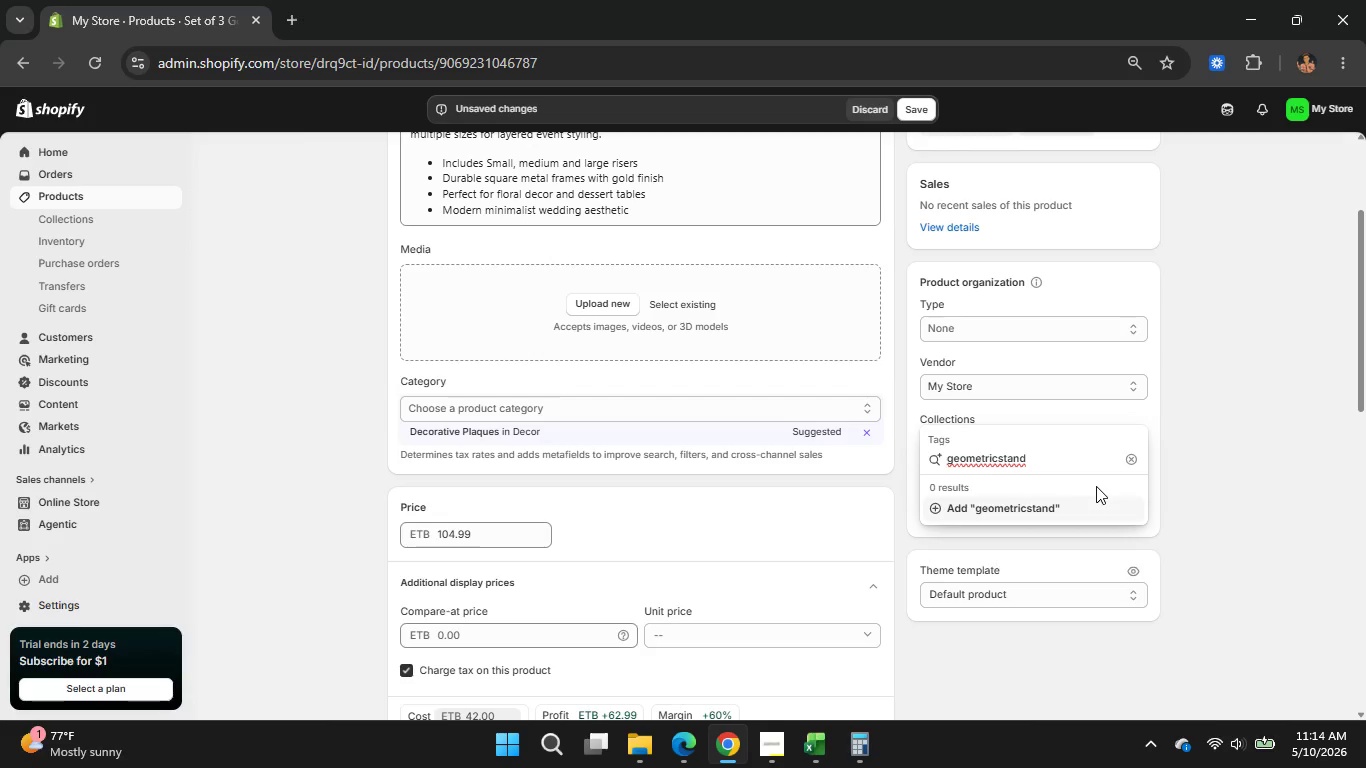 
key(Minus)
 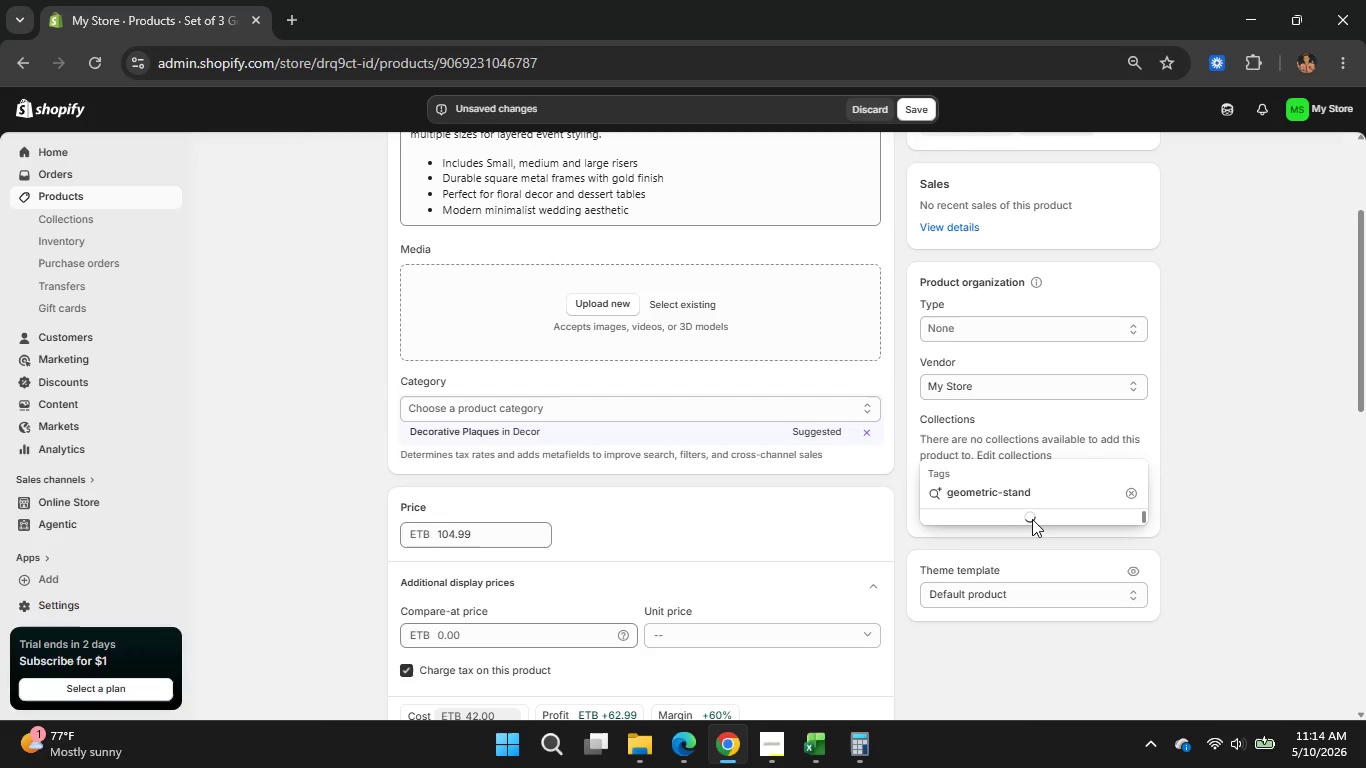 
wait(6.38)
 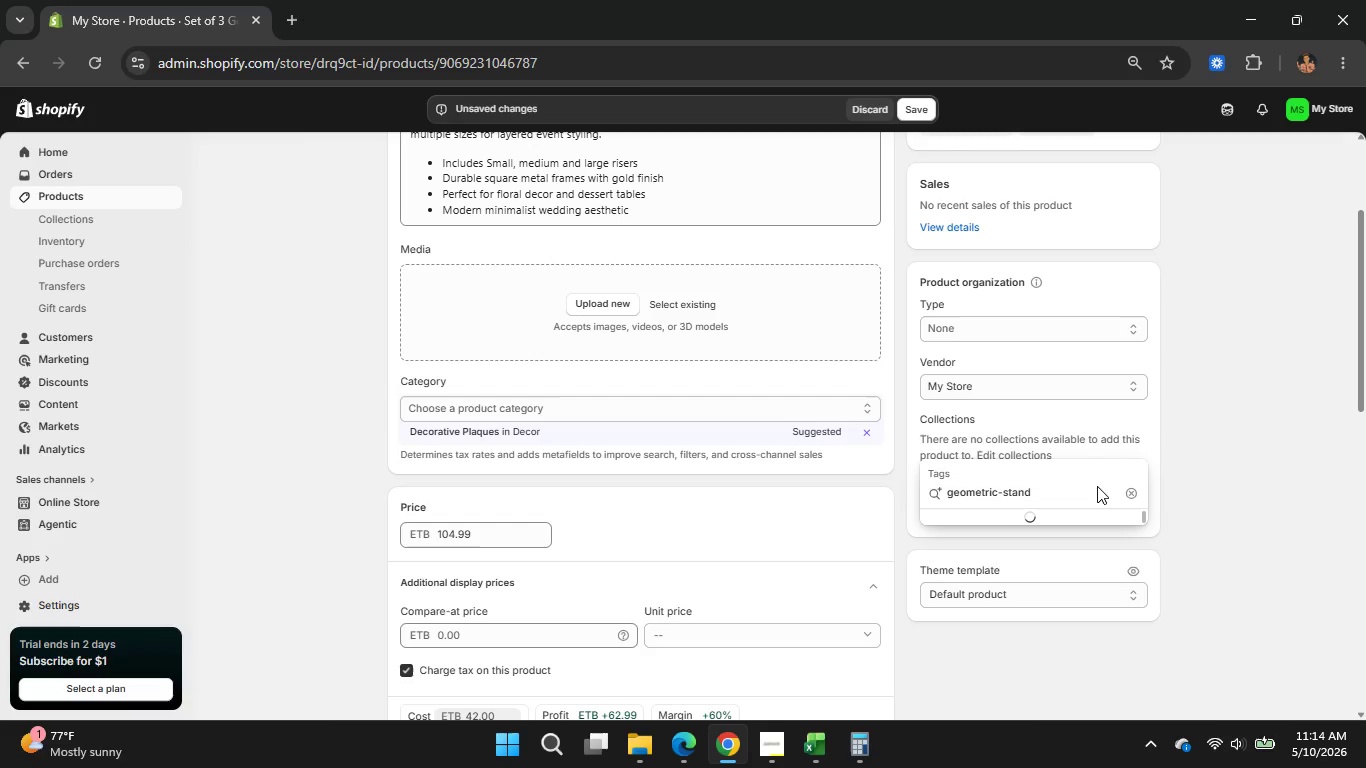 
left_click([1018, 504])
 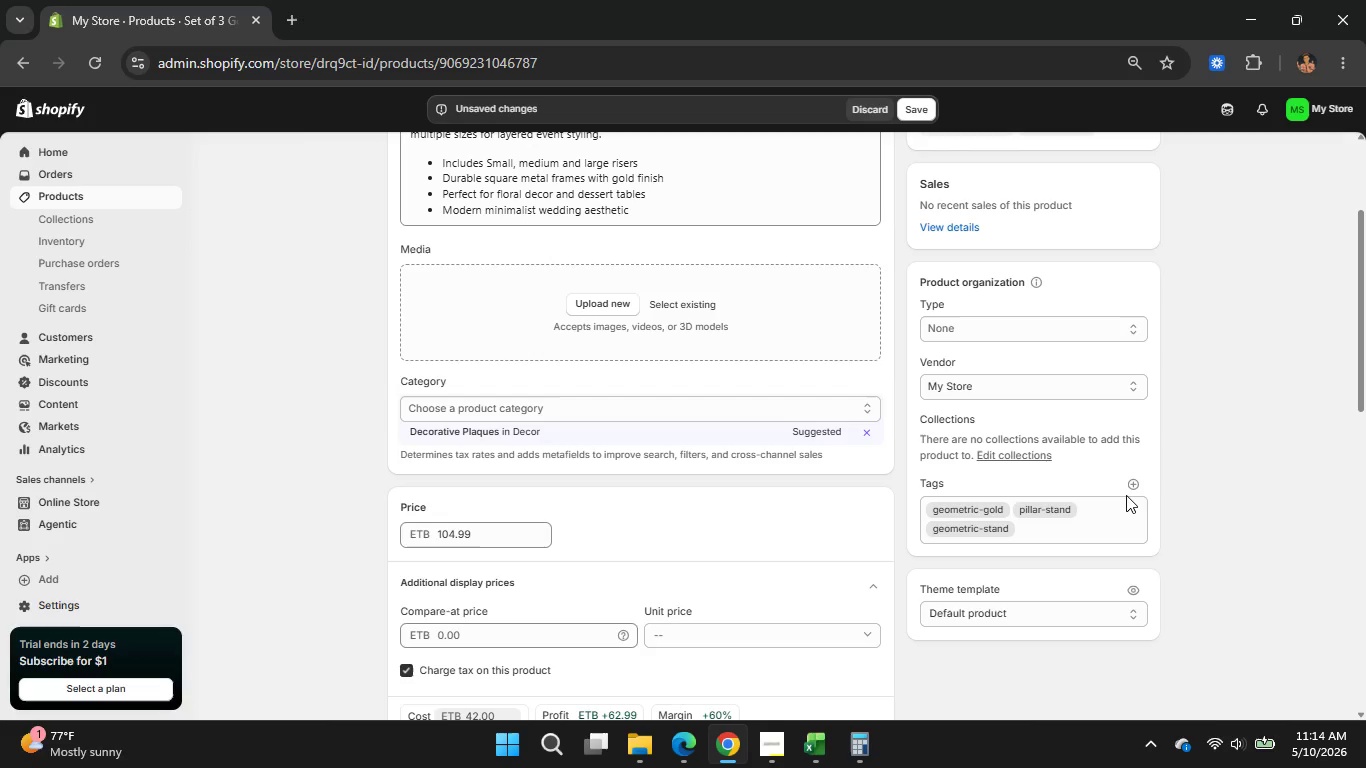 
left_click([1136, 486])
 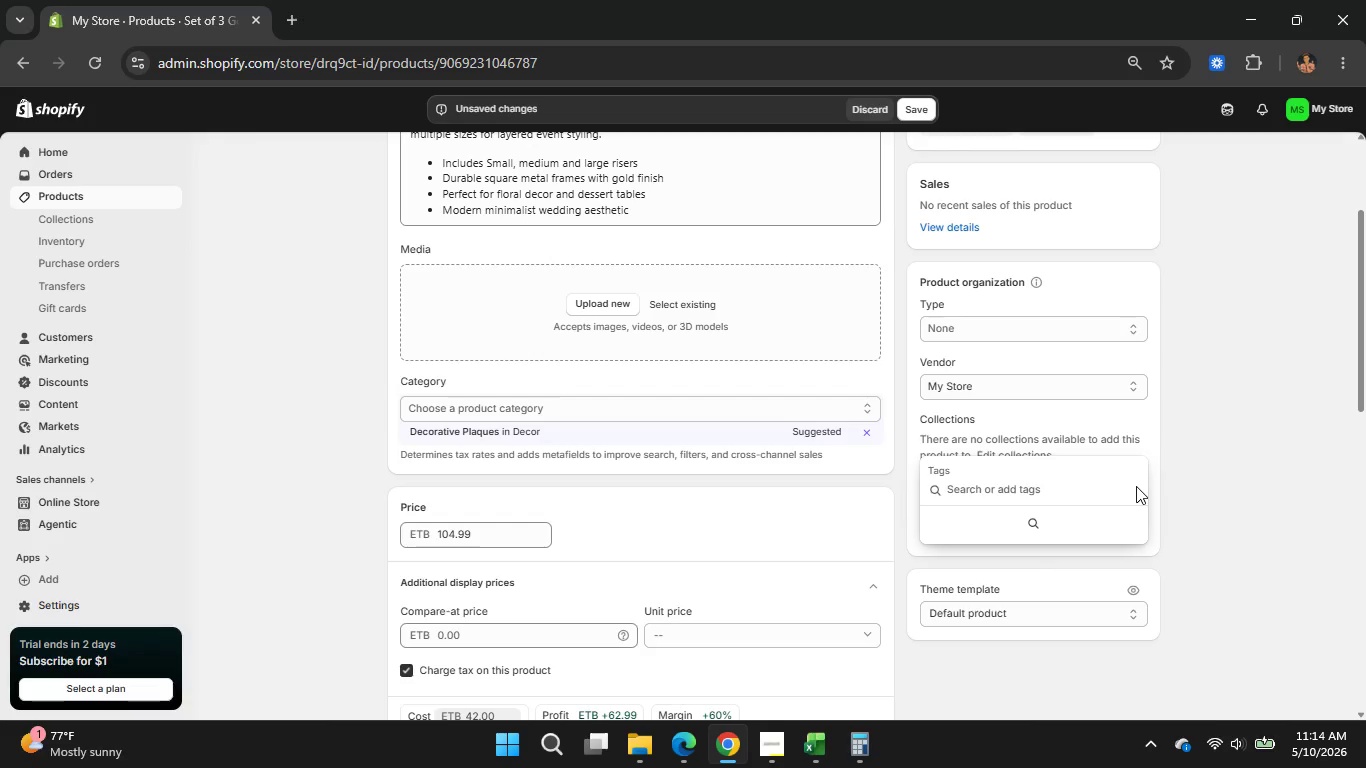 
type(wedding-centerpiece)
 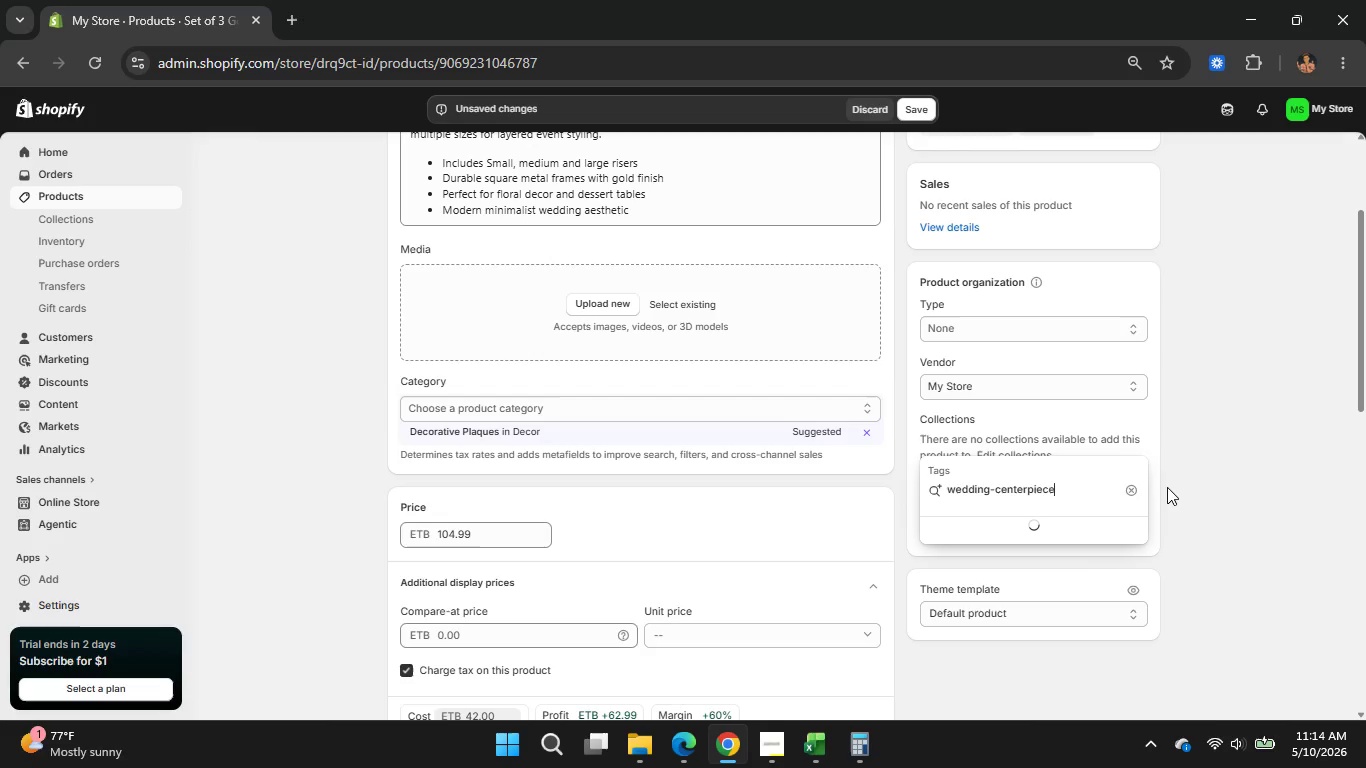 
key(Enter)
 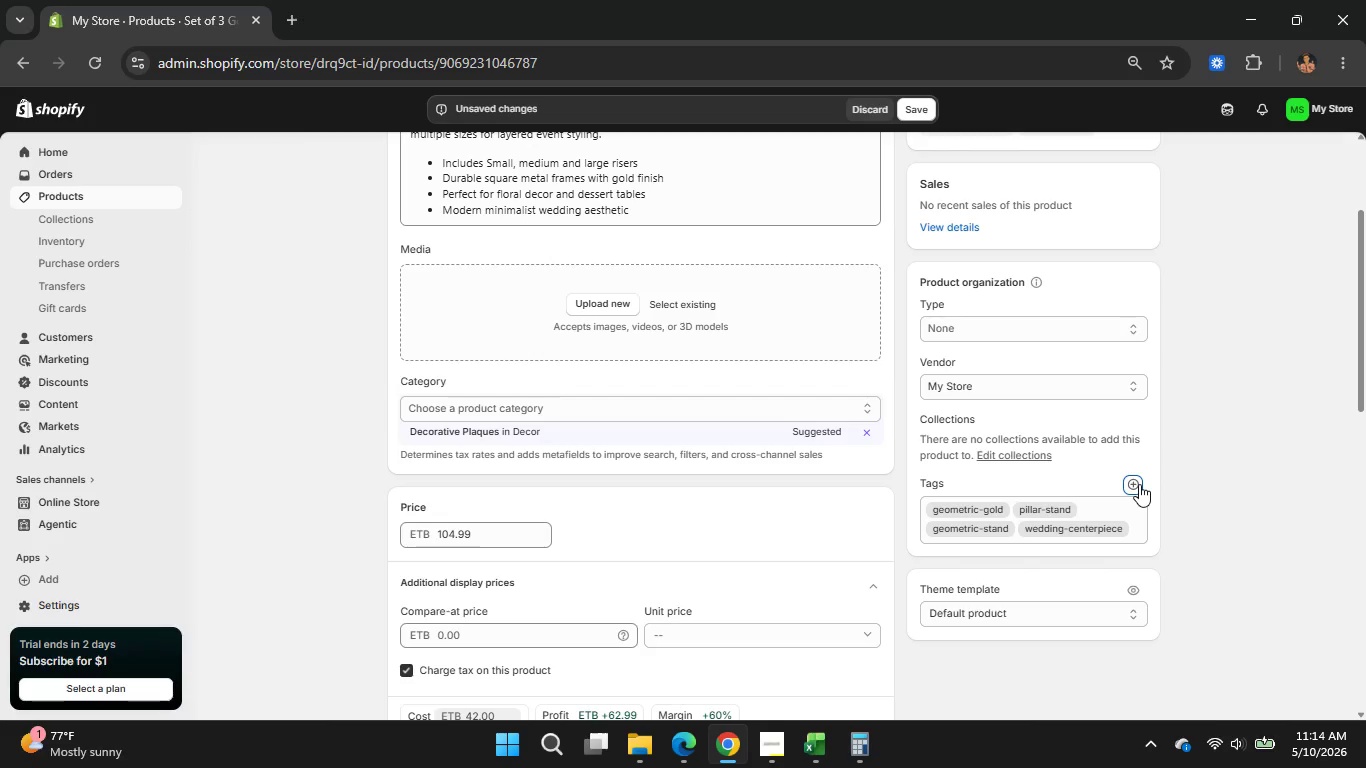 
left_click([1139, 484])
 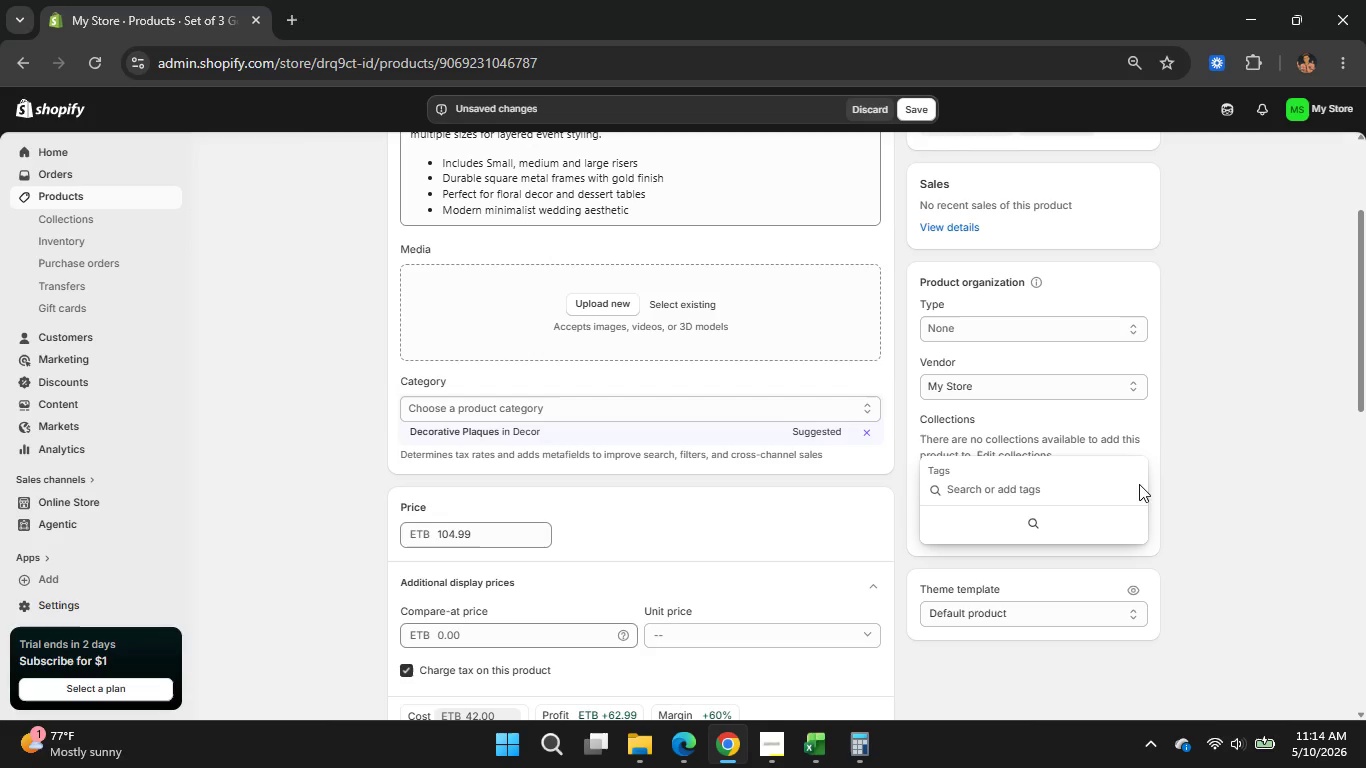 
type(gold-pillar)
 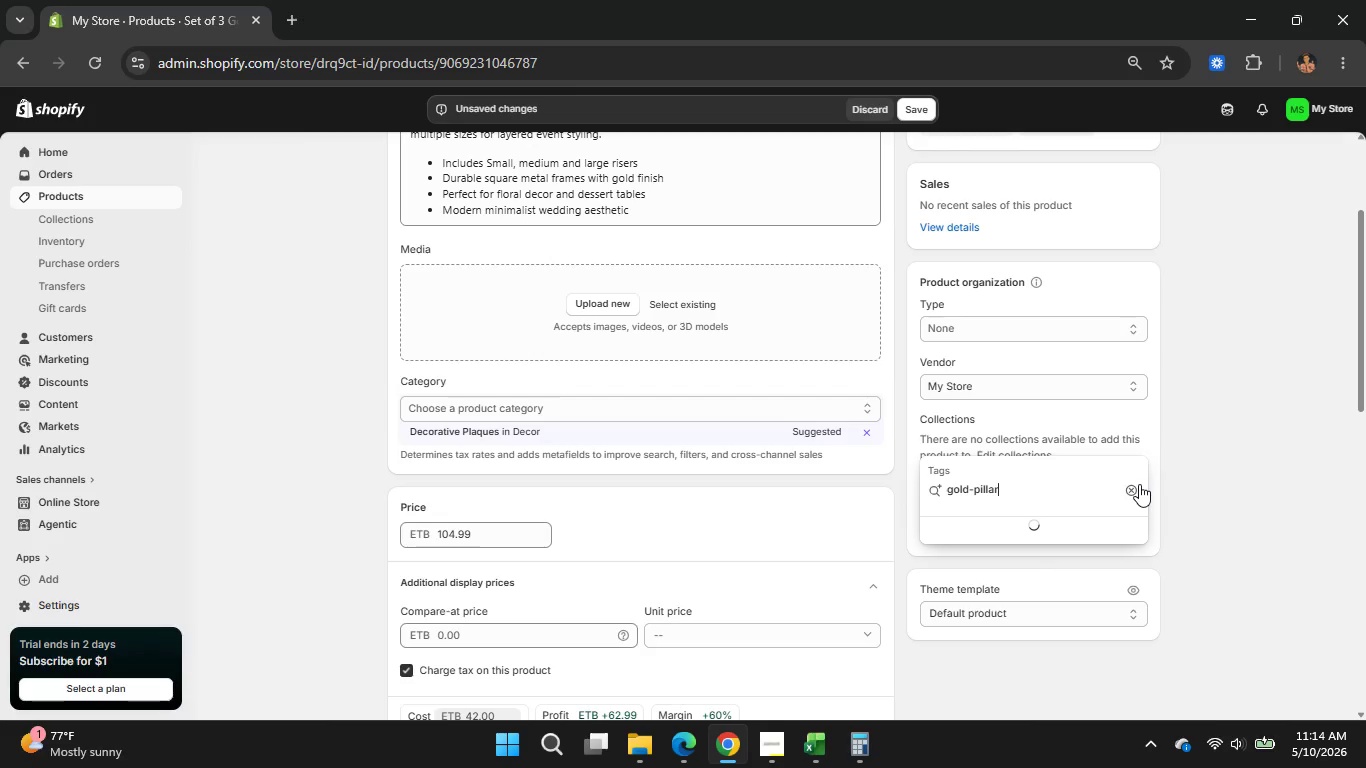 
key(Enter)
 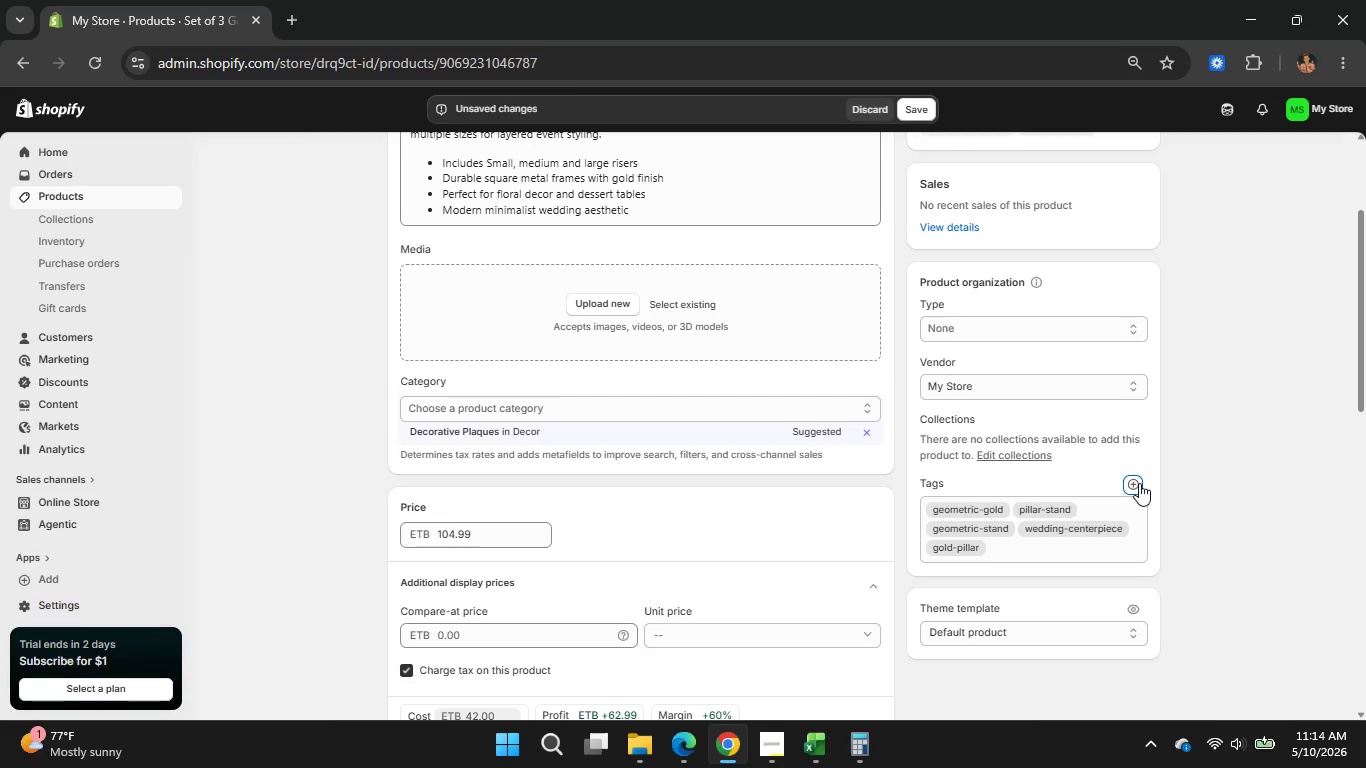 
left_click([1139, 483])
 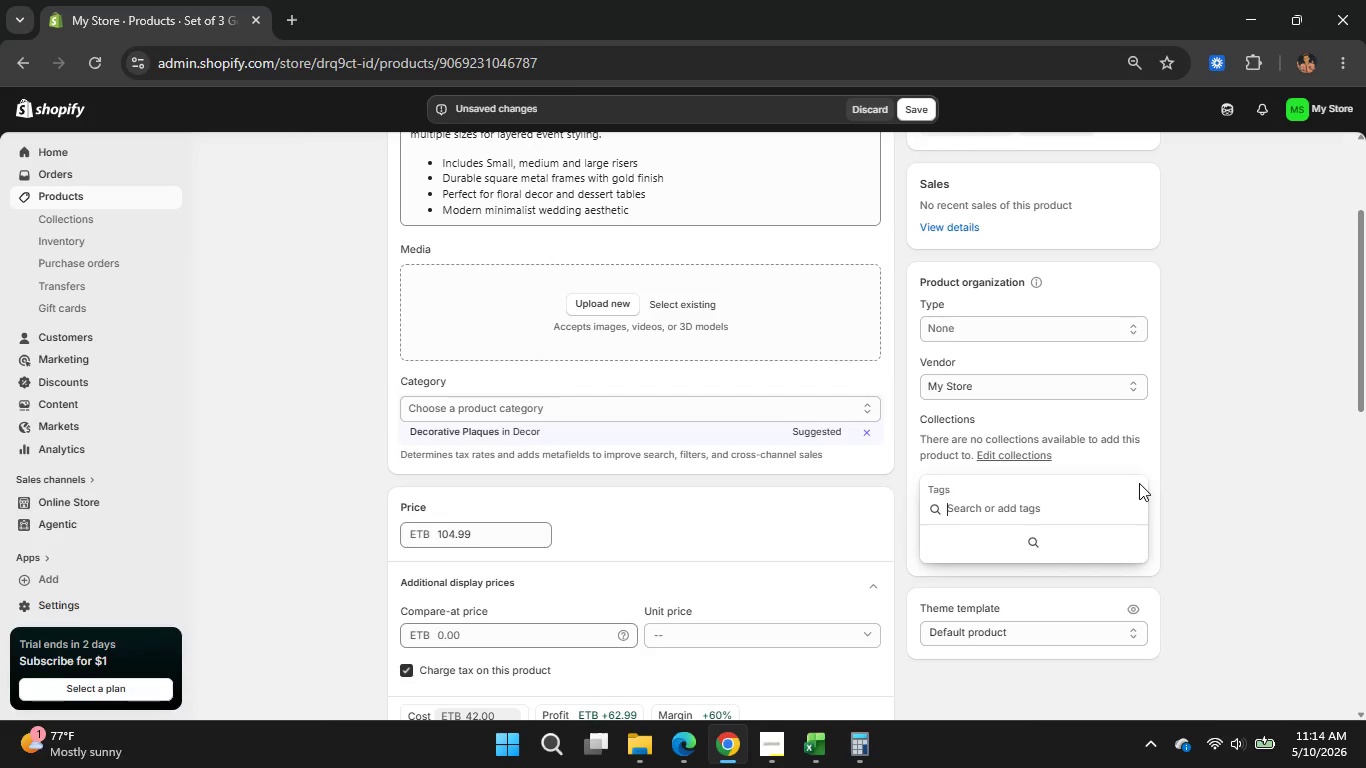 
type(table-decoration)
 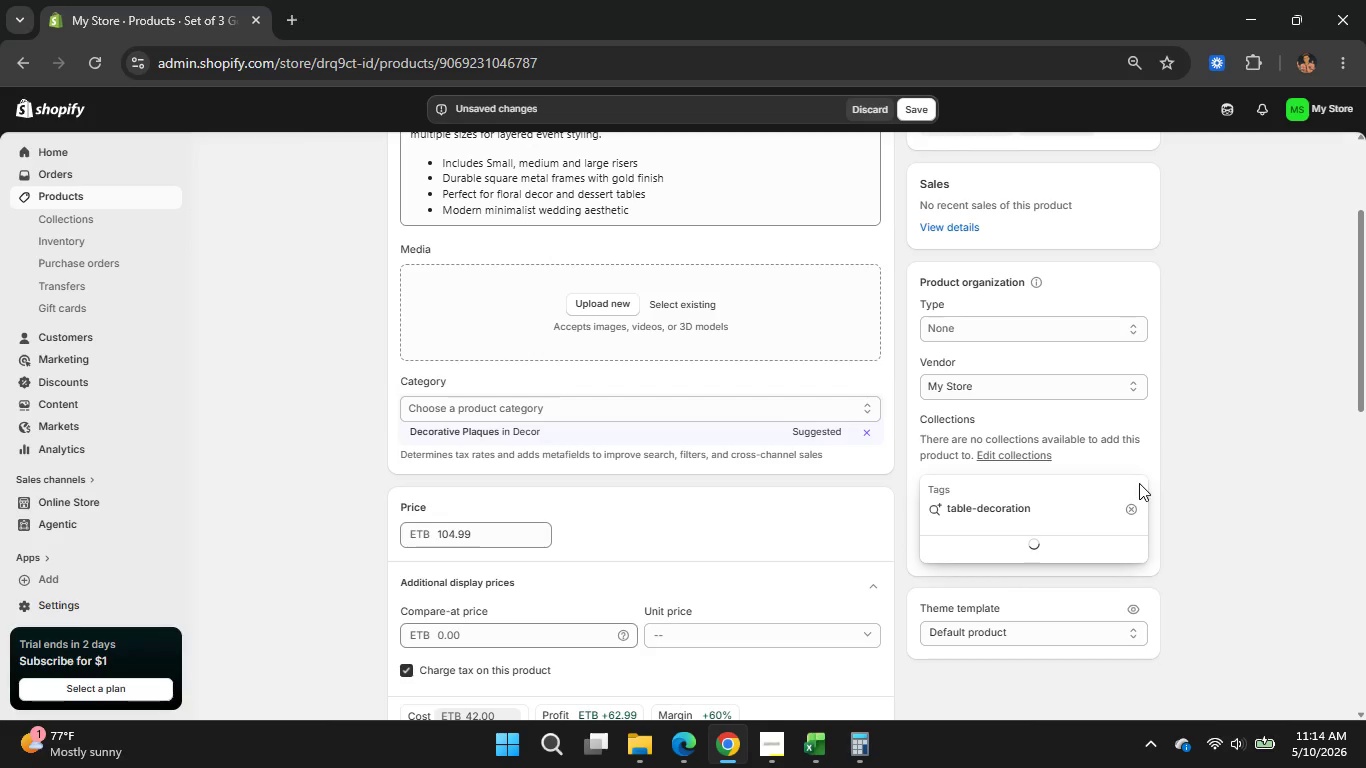 
key(Enter)
 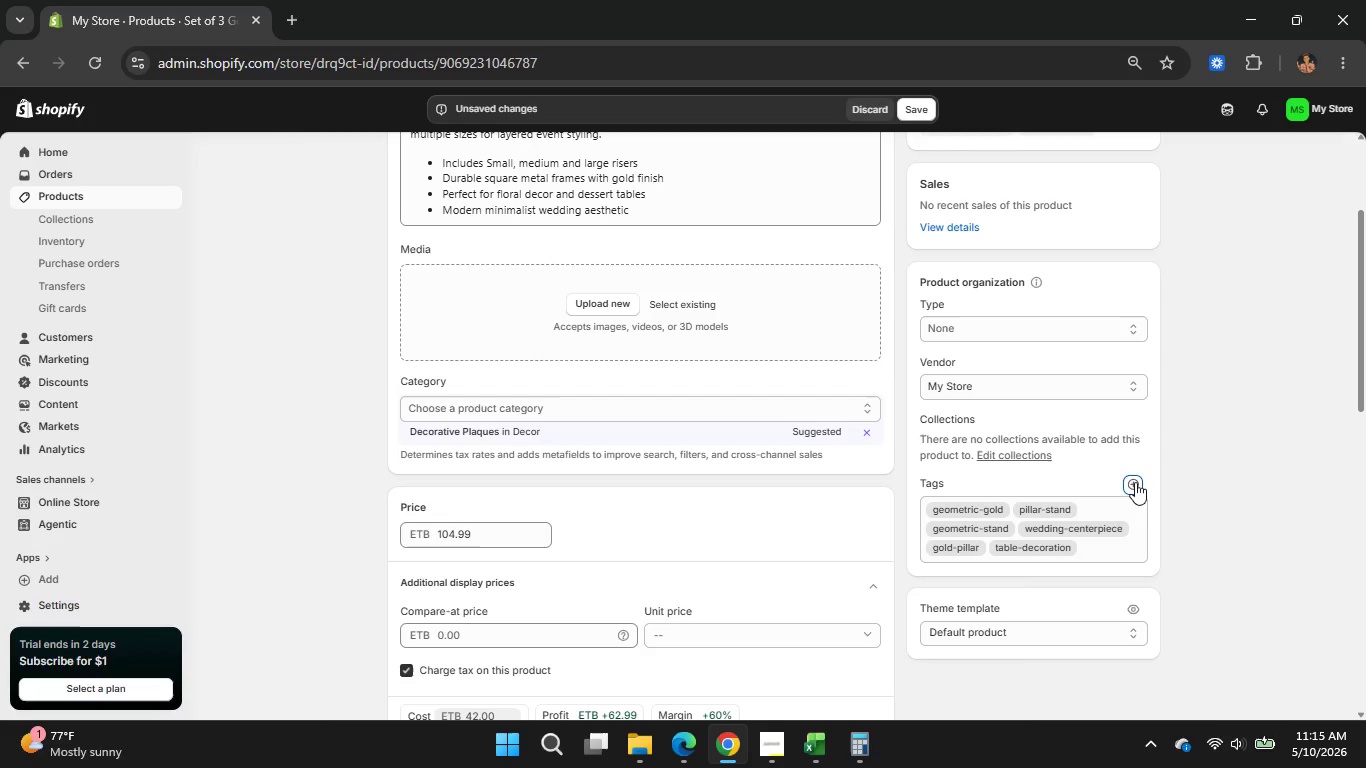 
left_click([1135, 482])
 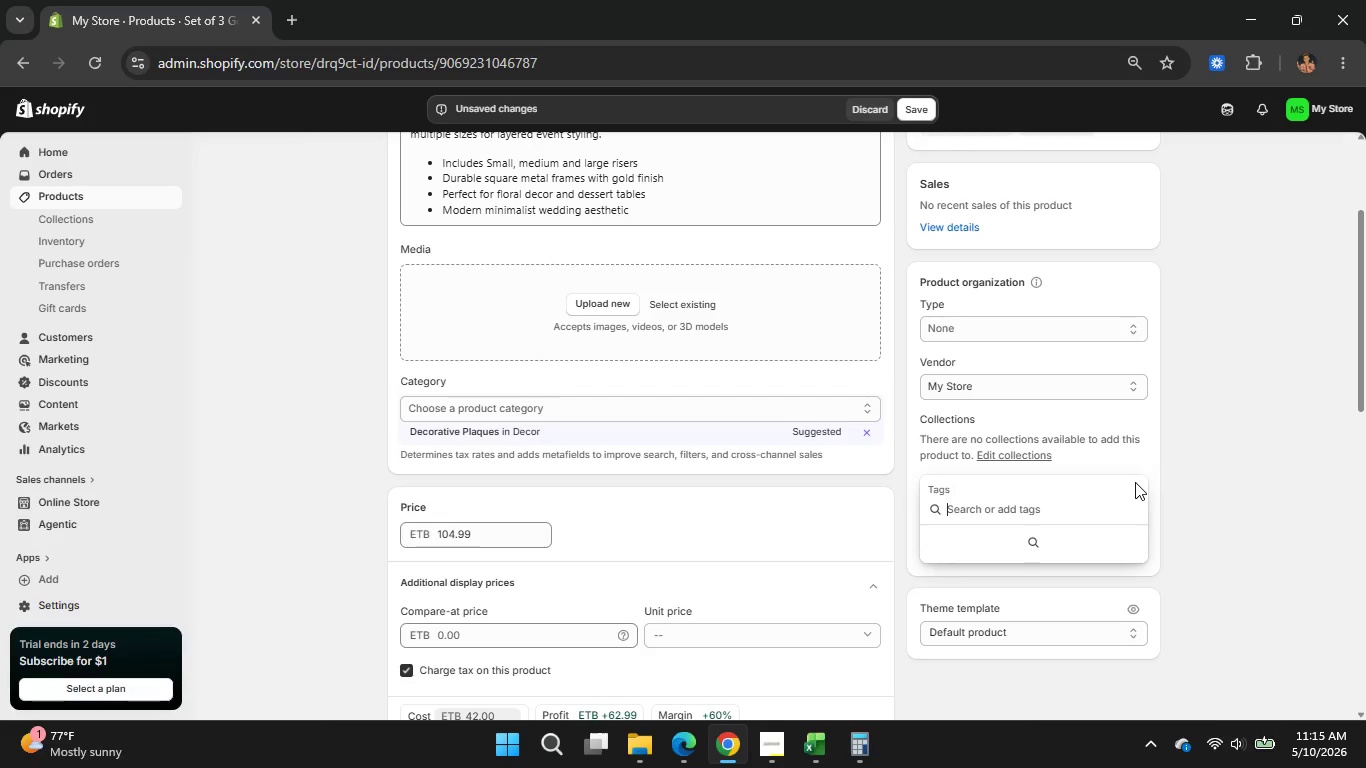 
type(floral-display)
 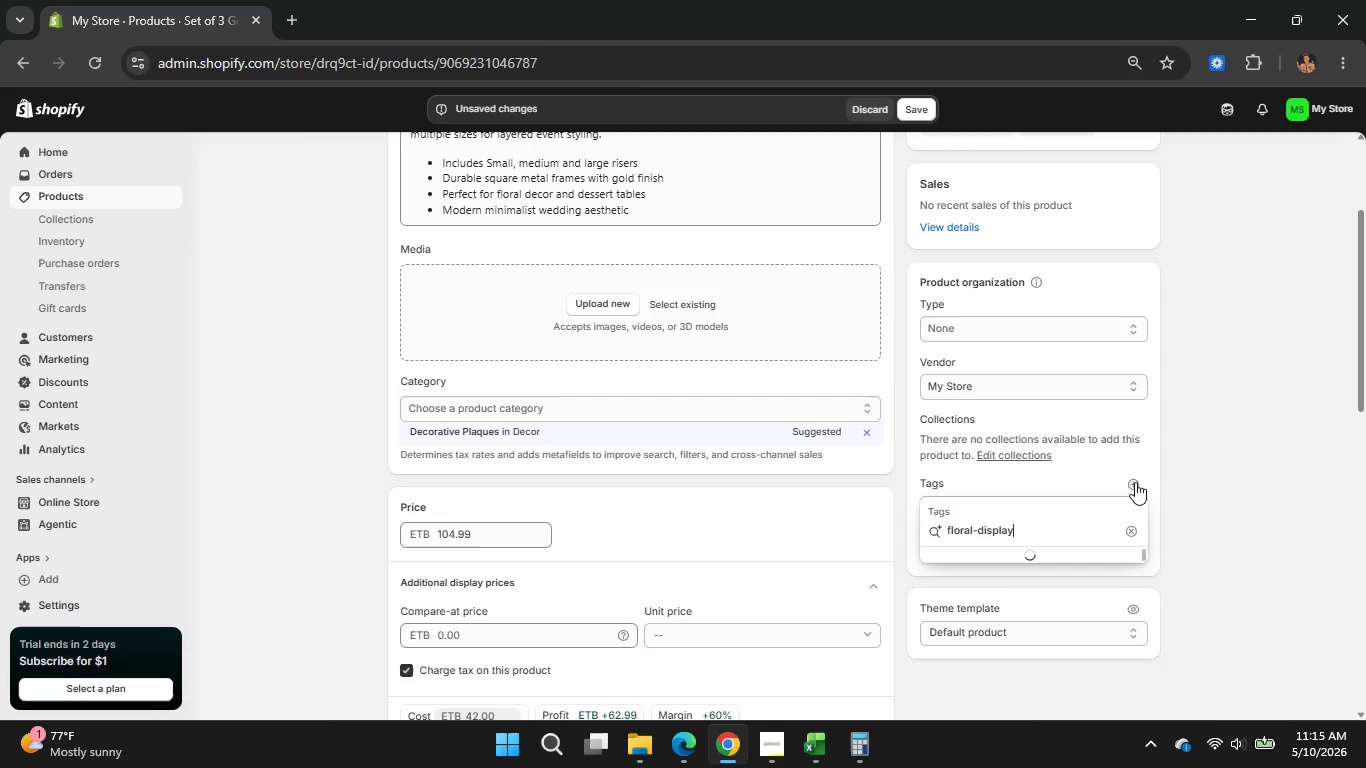 
key(Enter)
 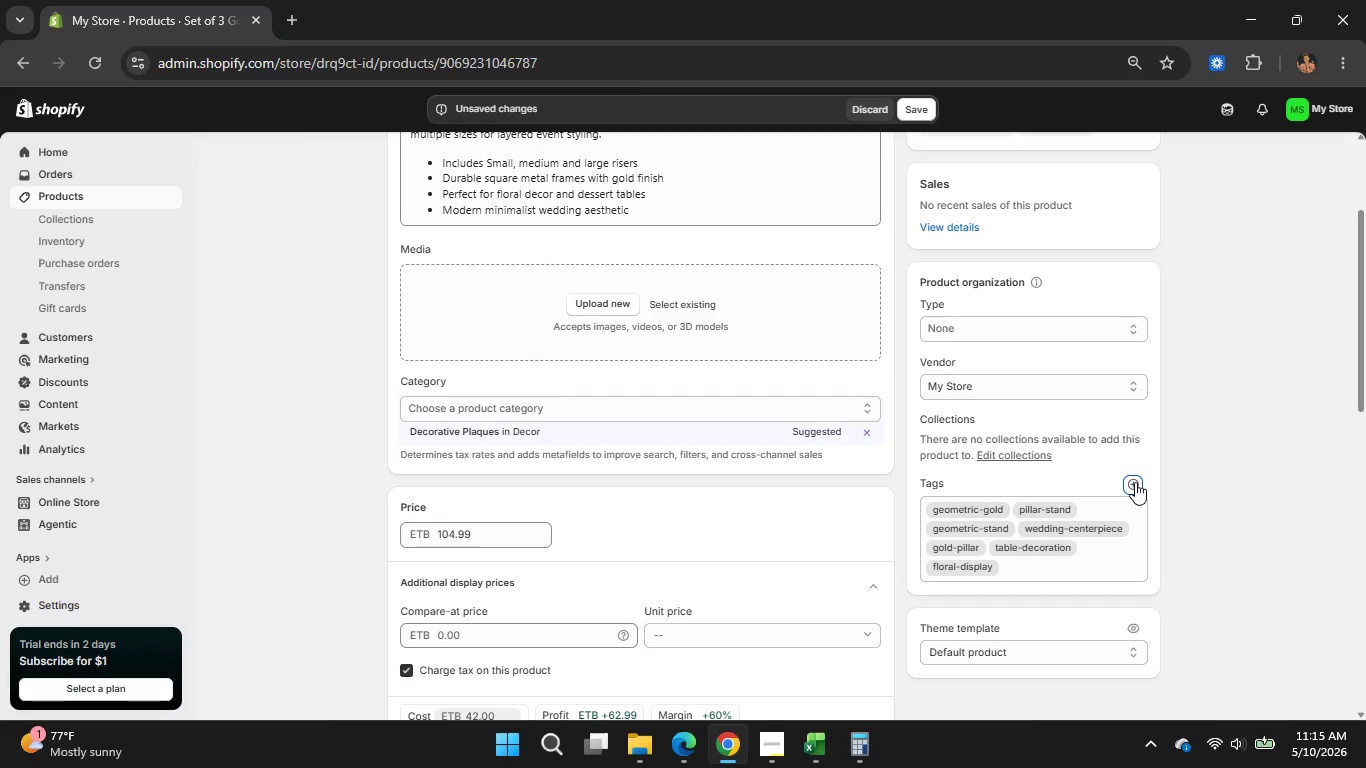 
left_click([1135, 482])
 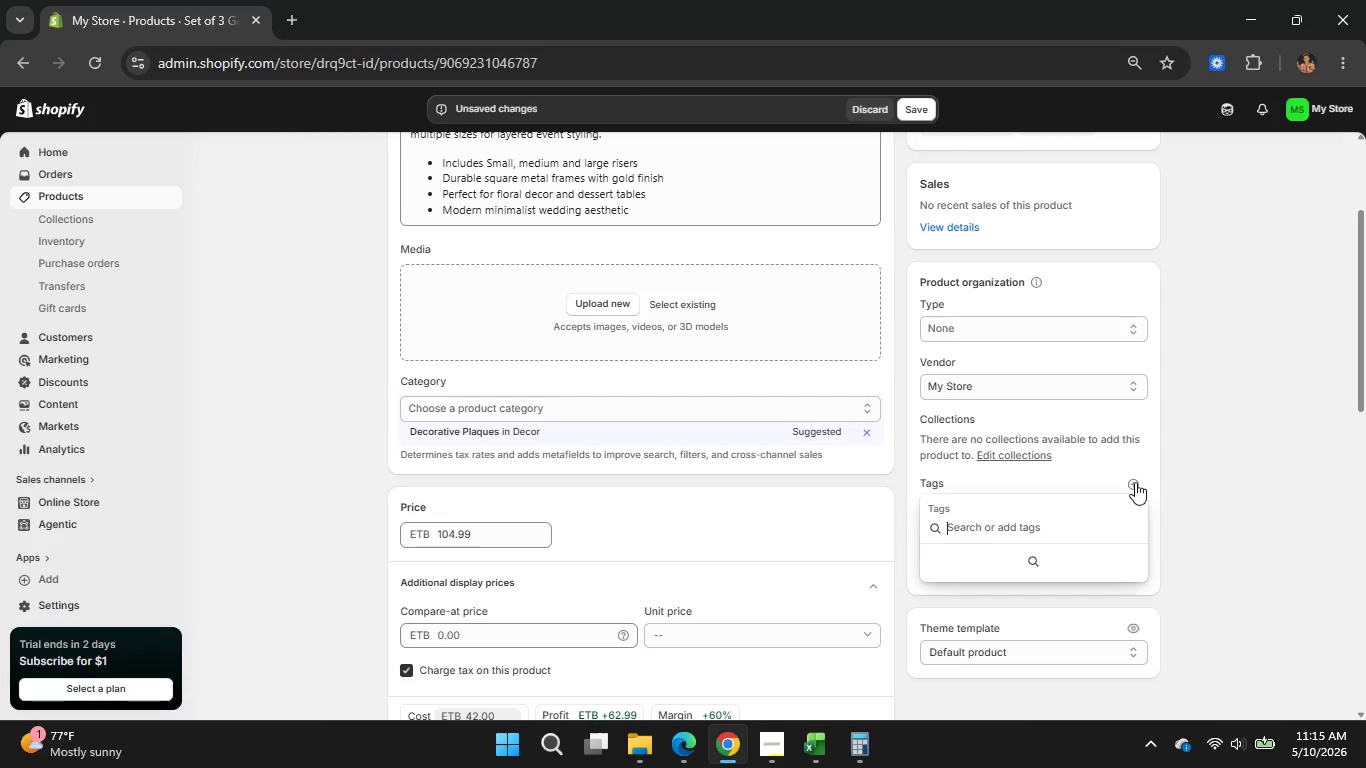 
type(banquet-centerpieces)
 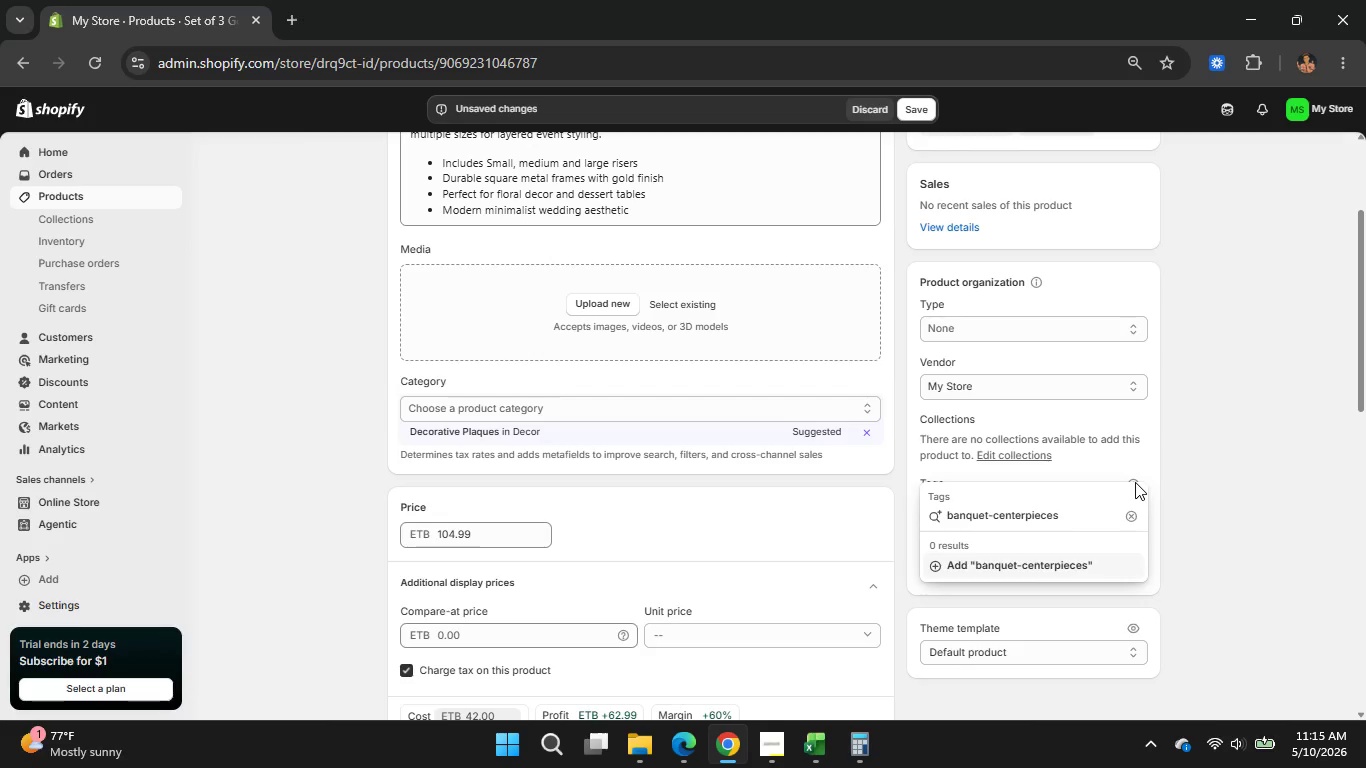 
key(Enter)
 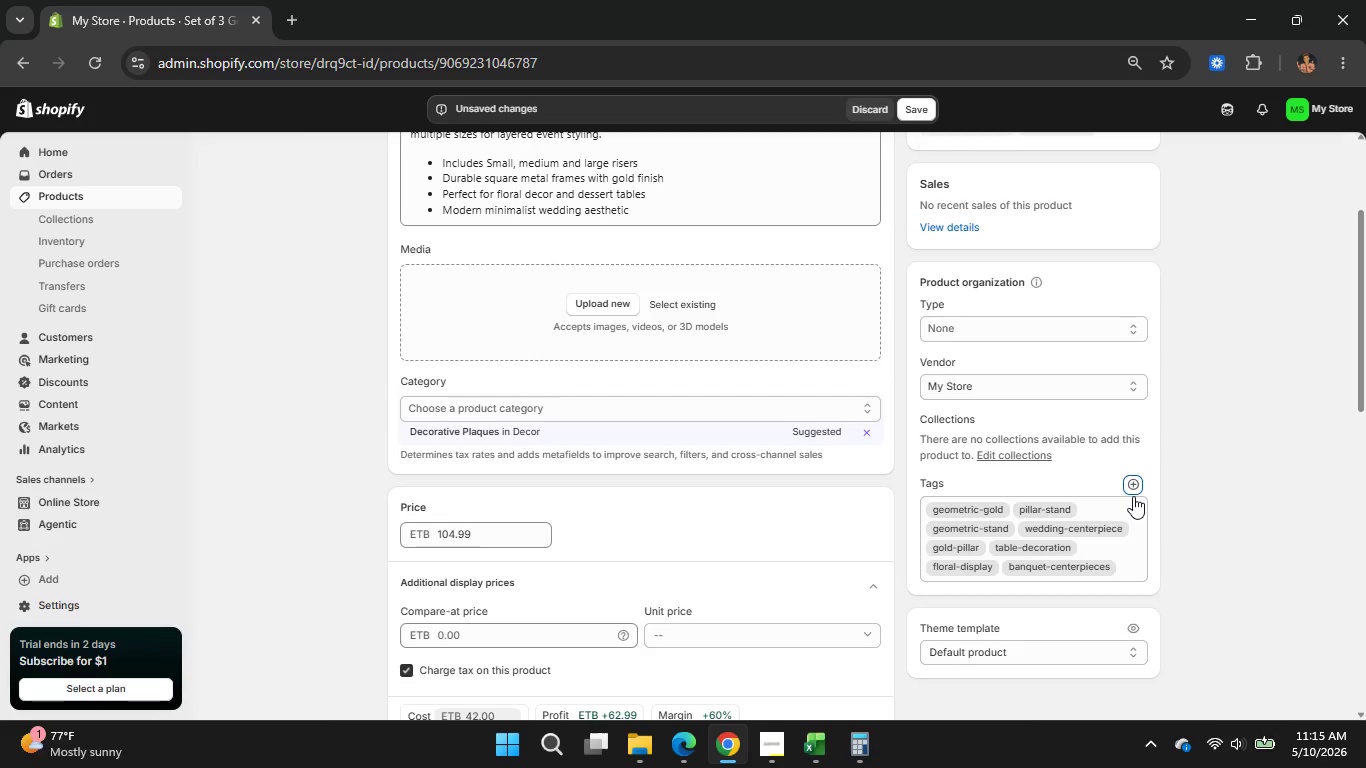 
wait(5.25)
 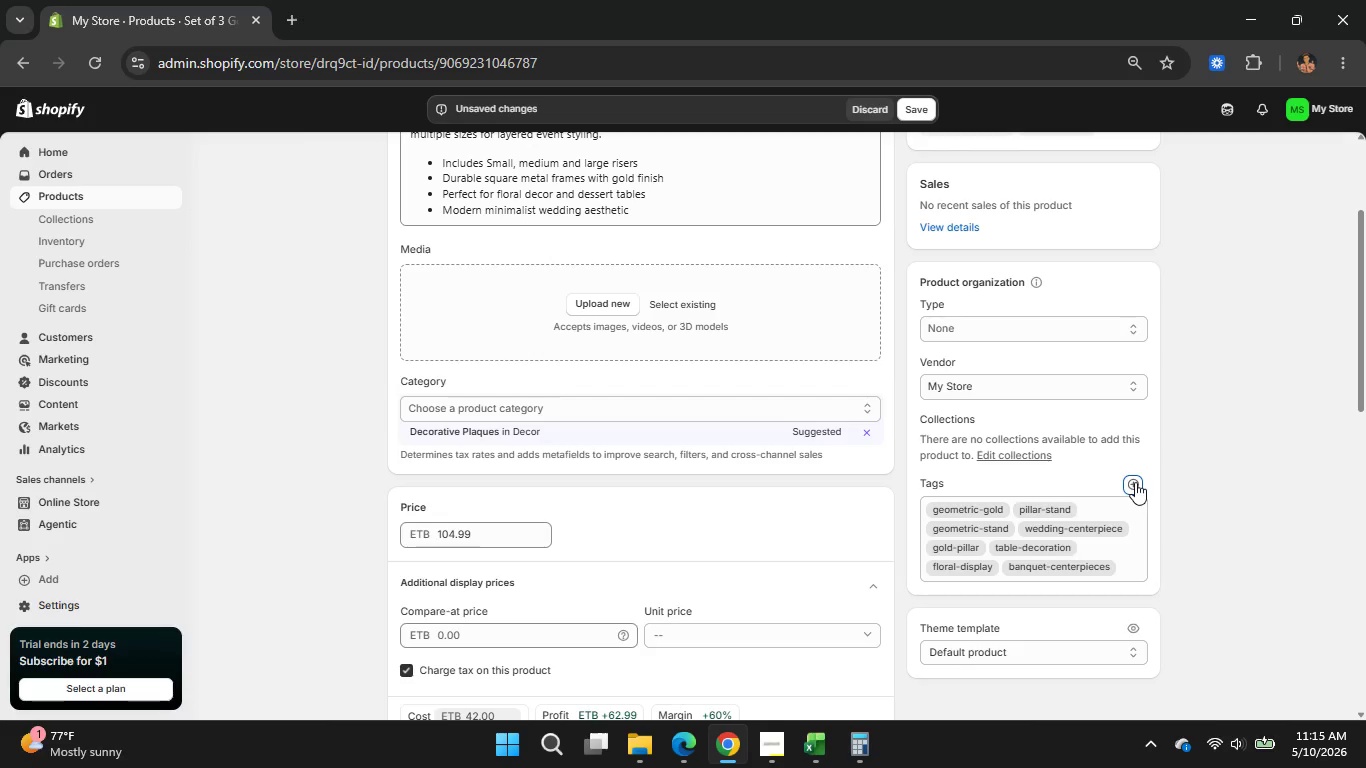 
left_click([1107, 570])
 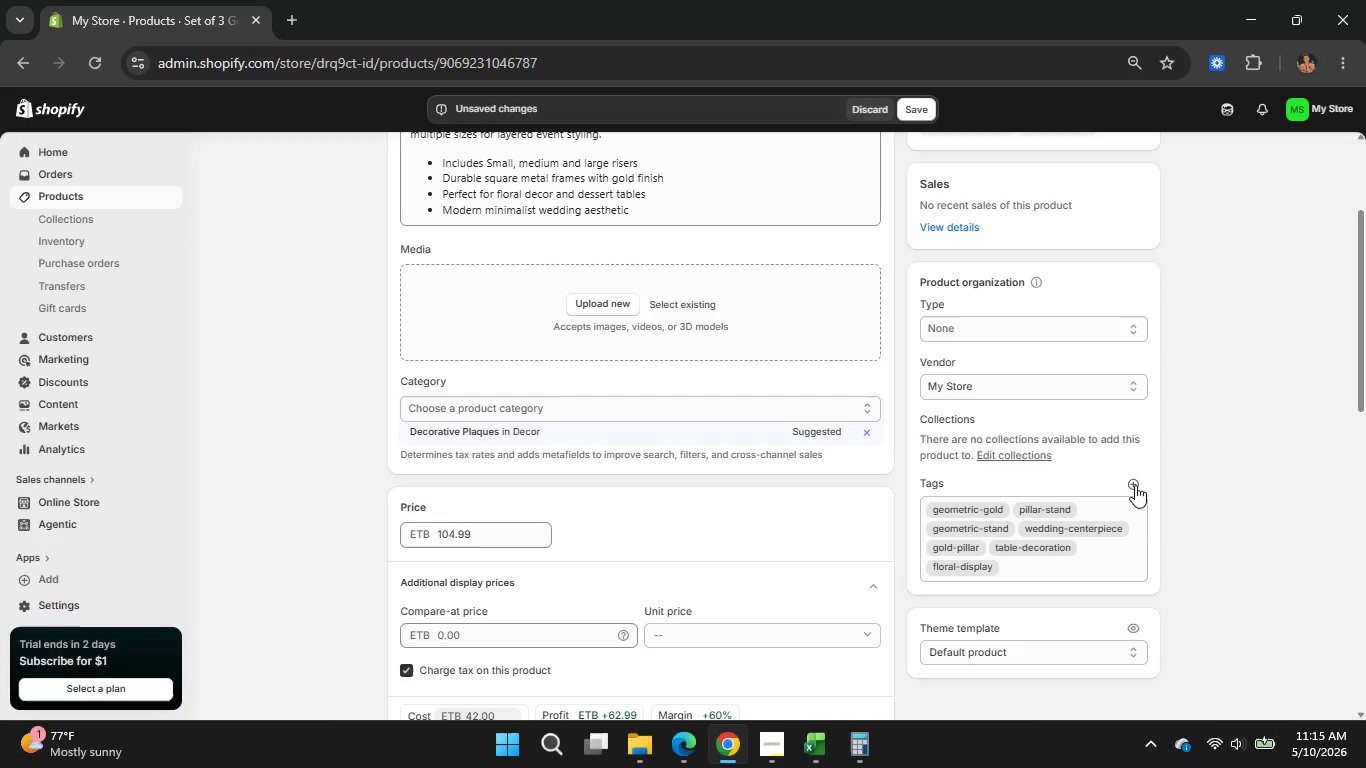 
left_click([1135, 485])
 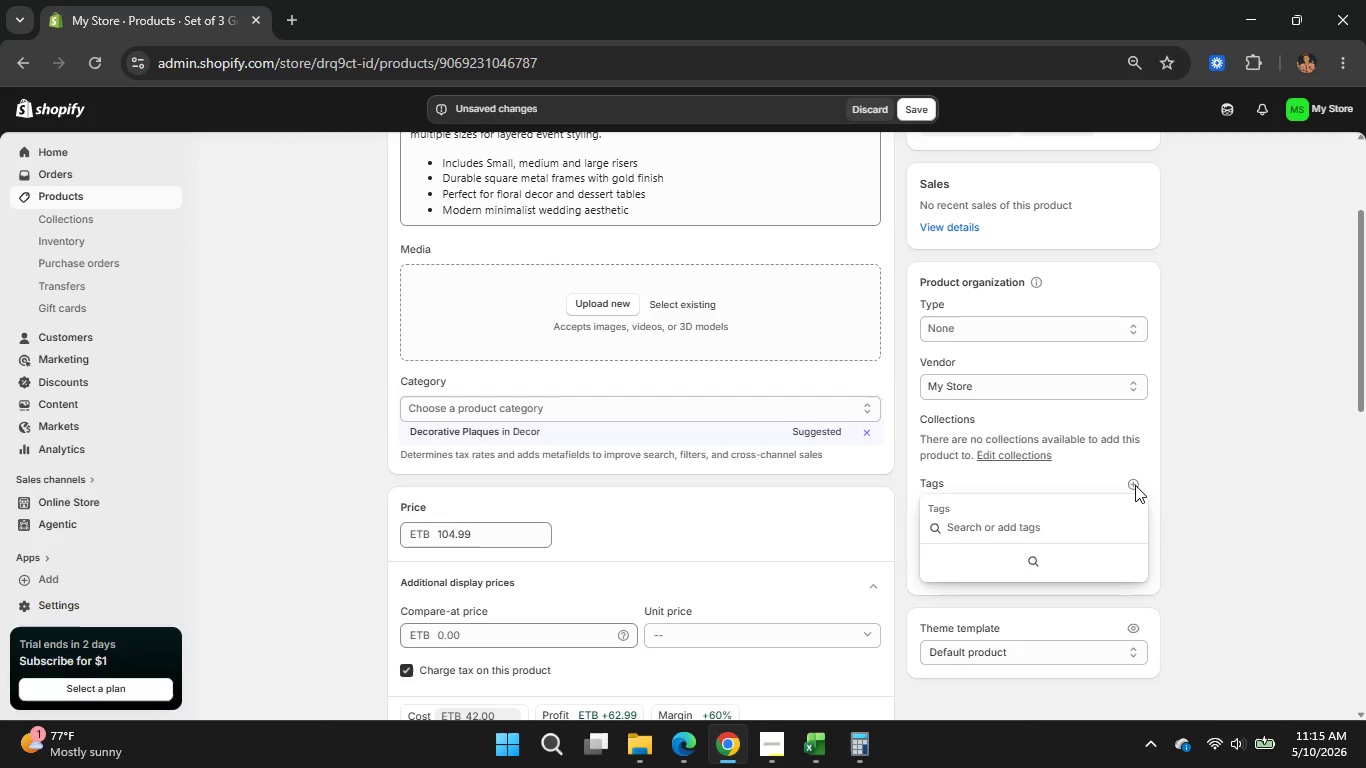 
type(banquet-centerpiece)
 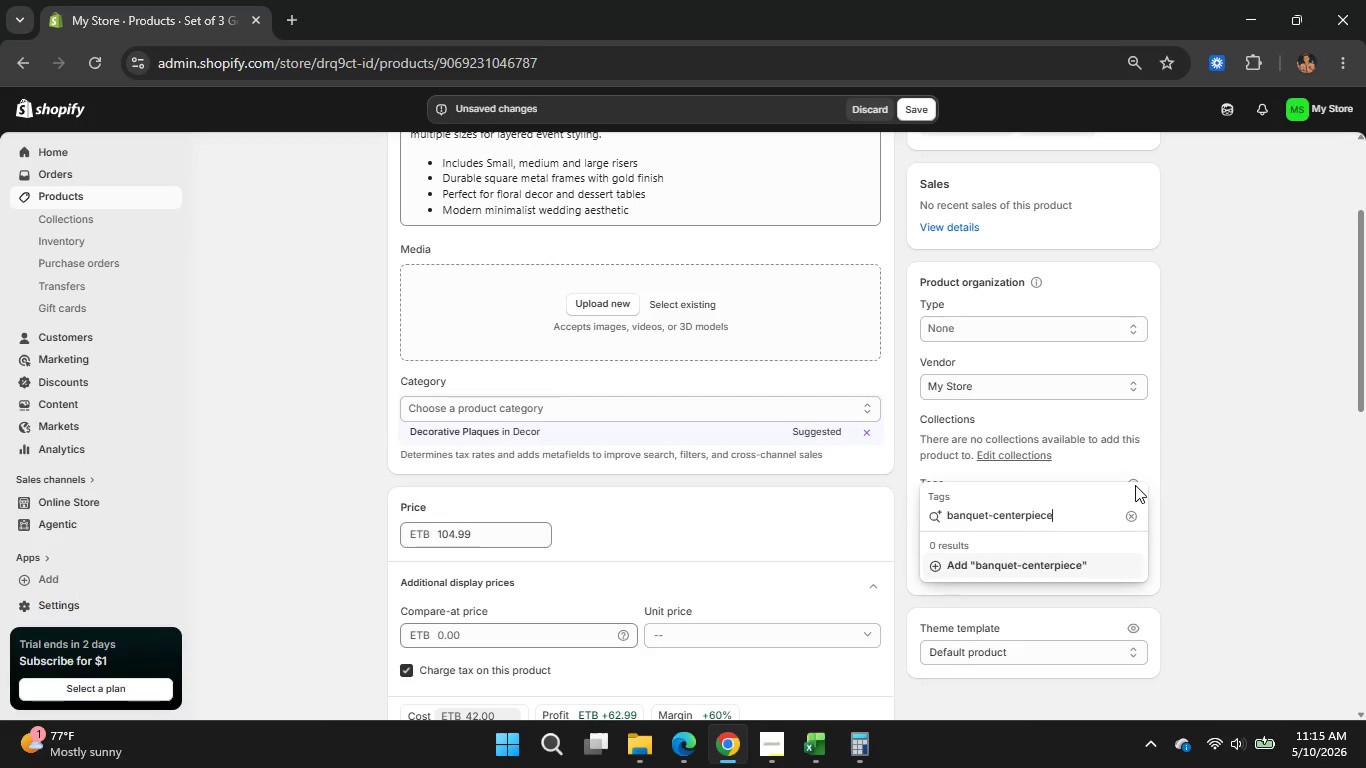 
key(Enter)
 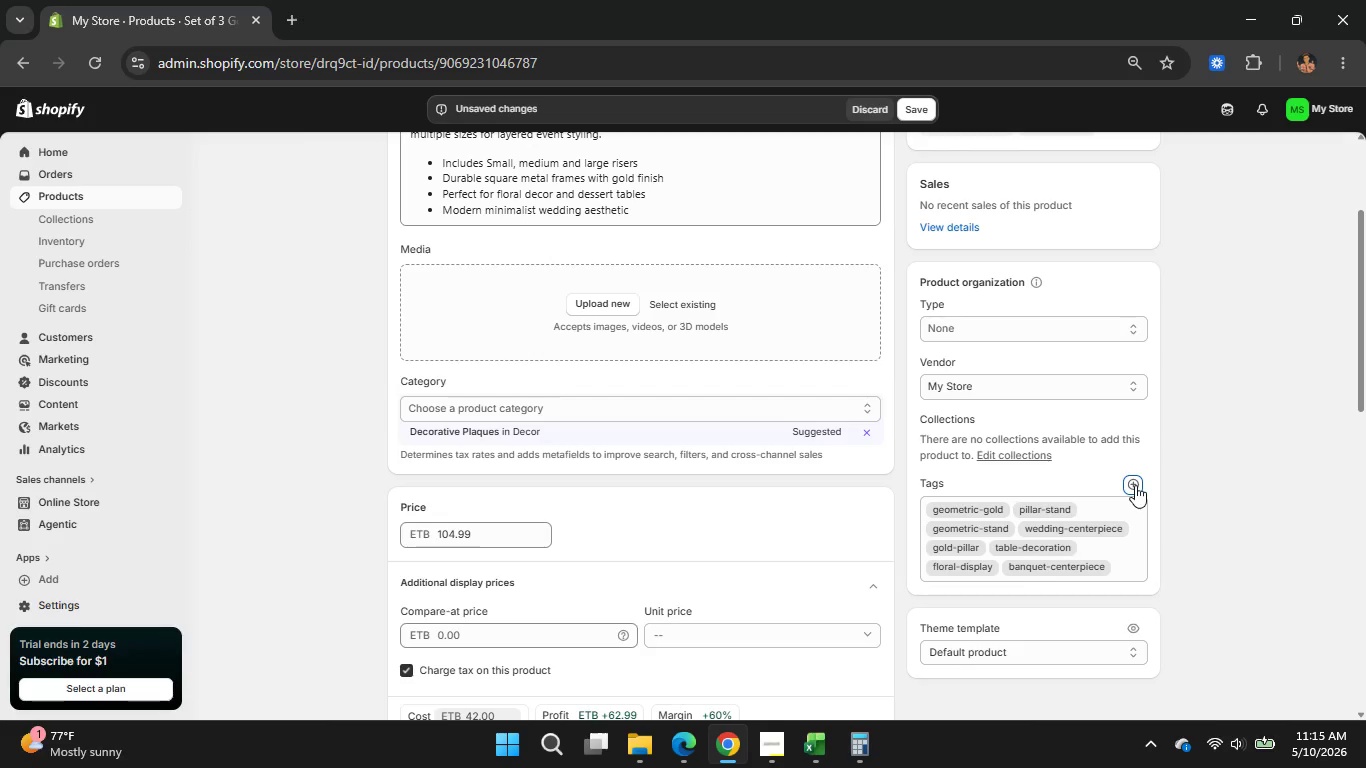 
wait(6.5)
 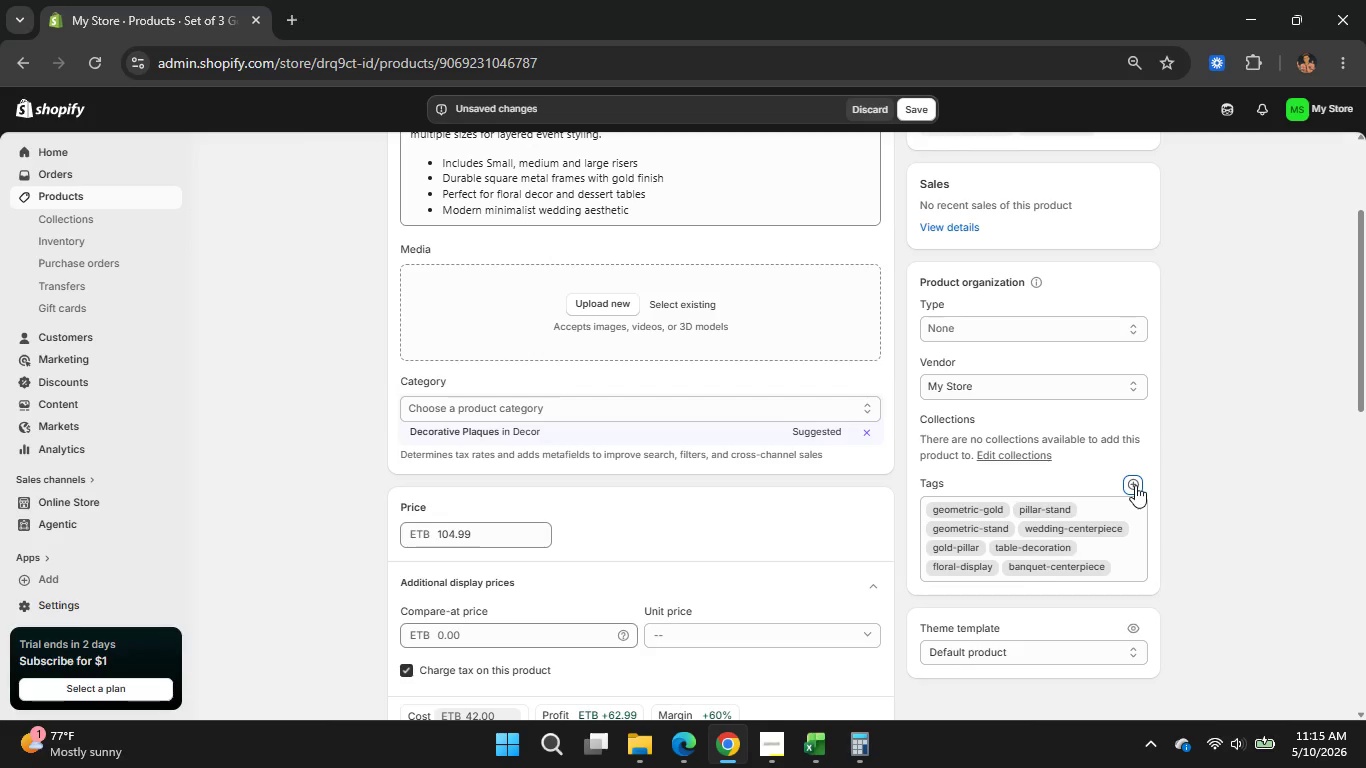 
left_click([1135, 485])
 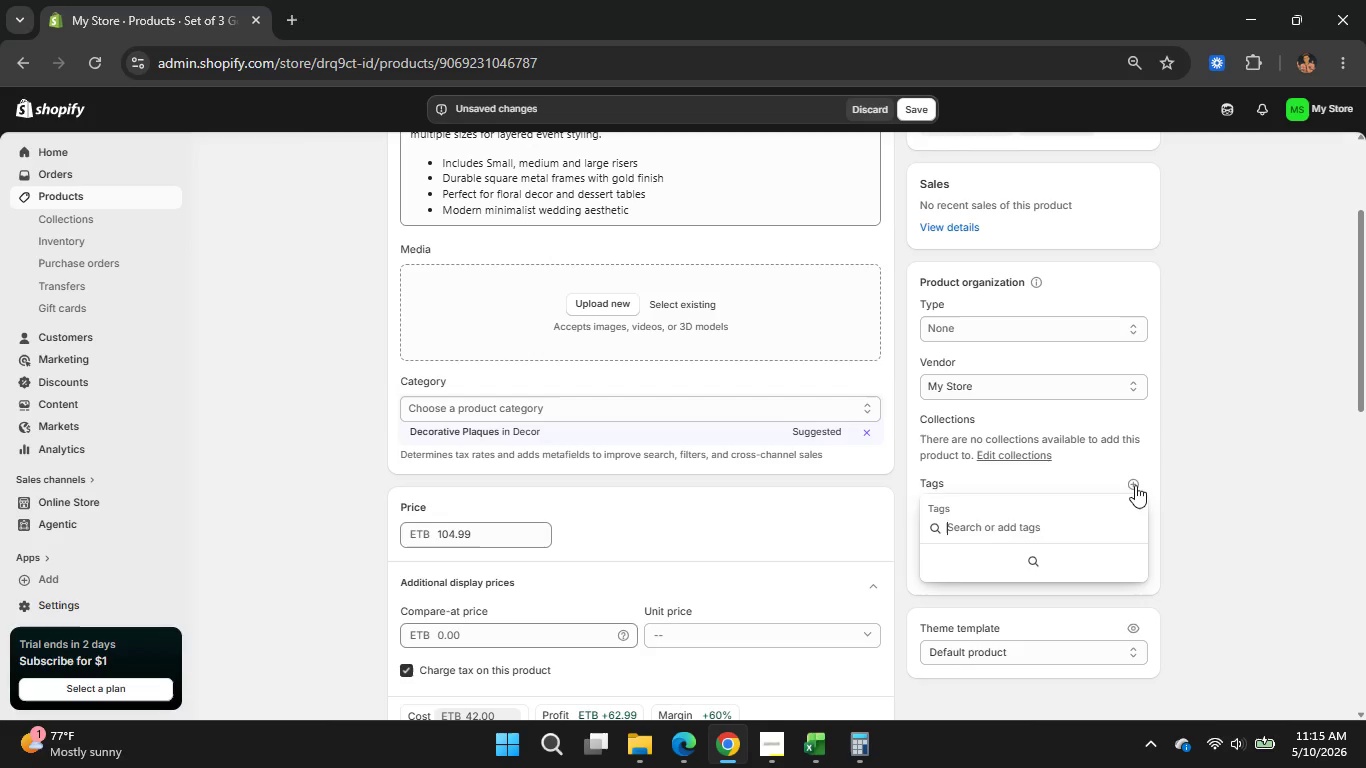 
type(event-decp)
key(Backspace)
type(or)
 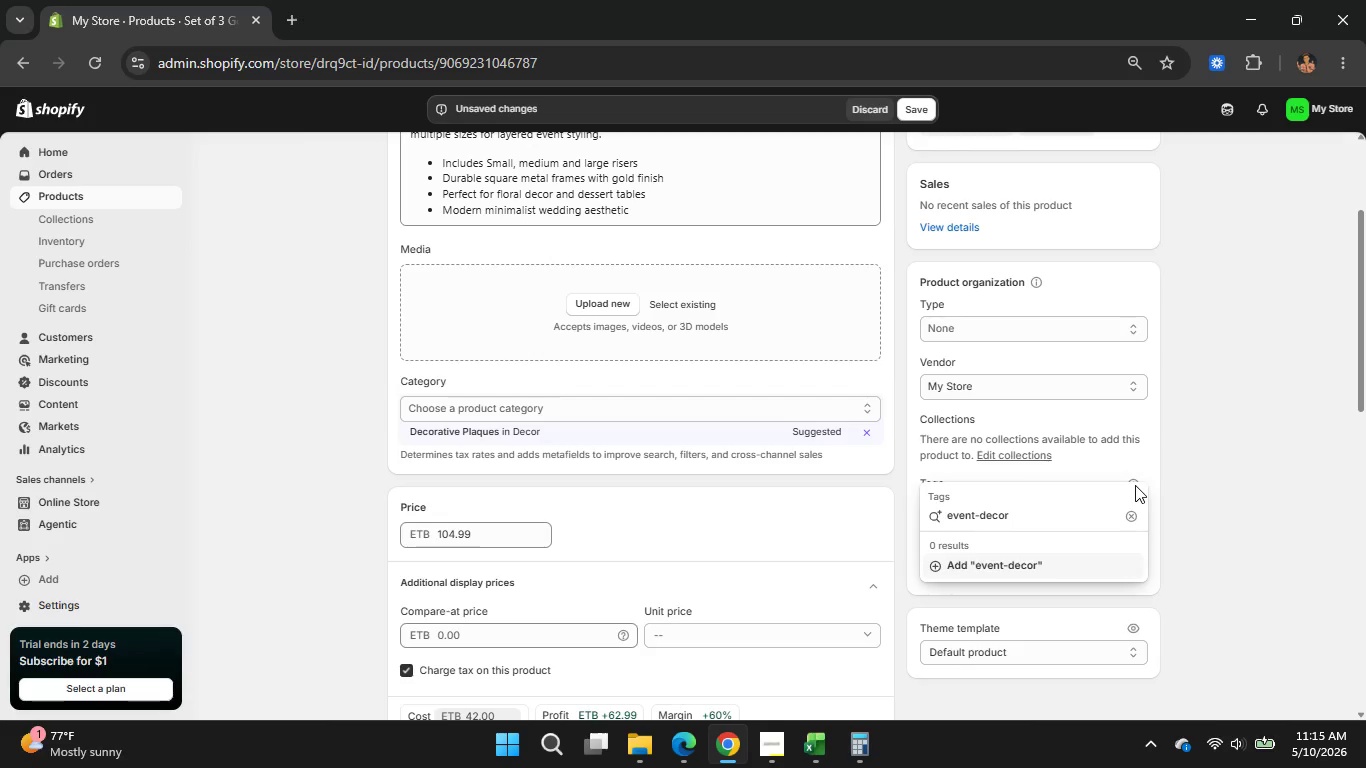 
key(Enter)
 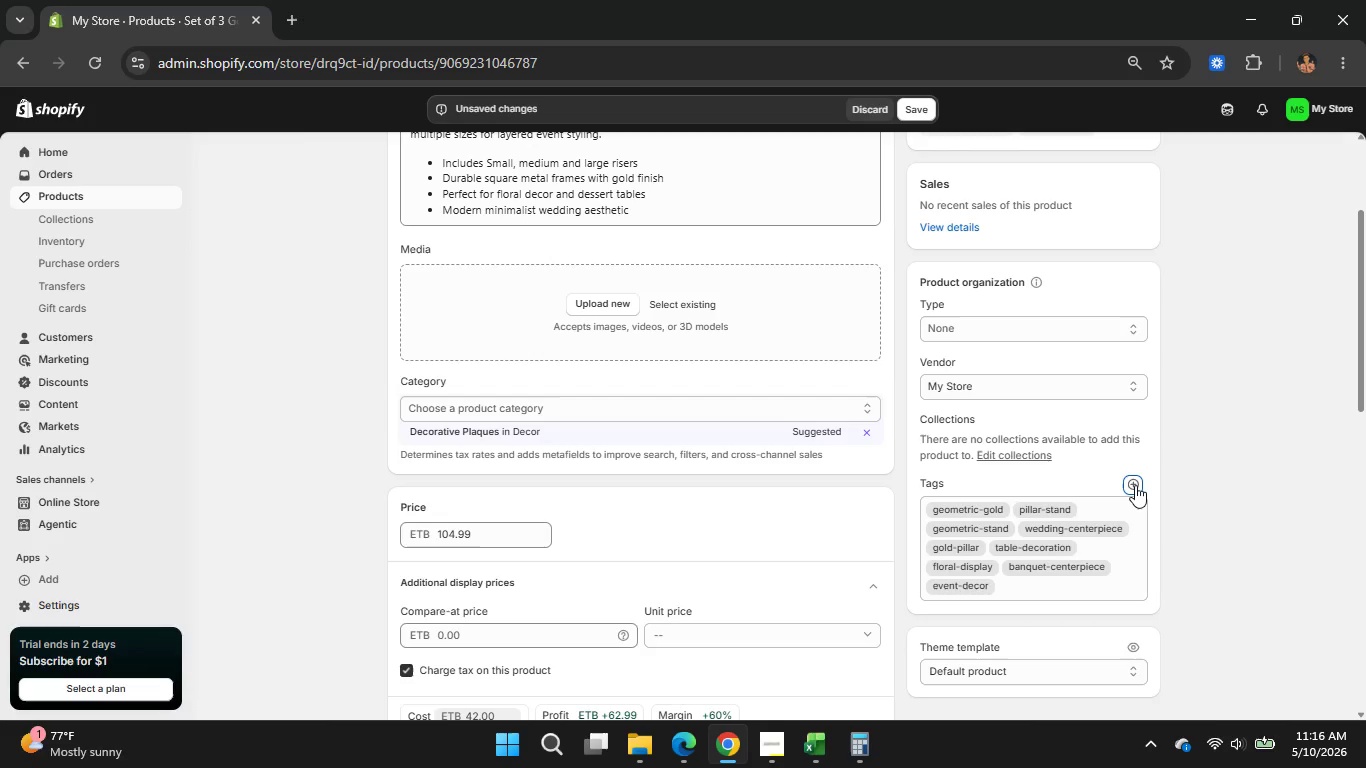 
wait(5.14)
 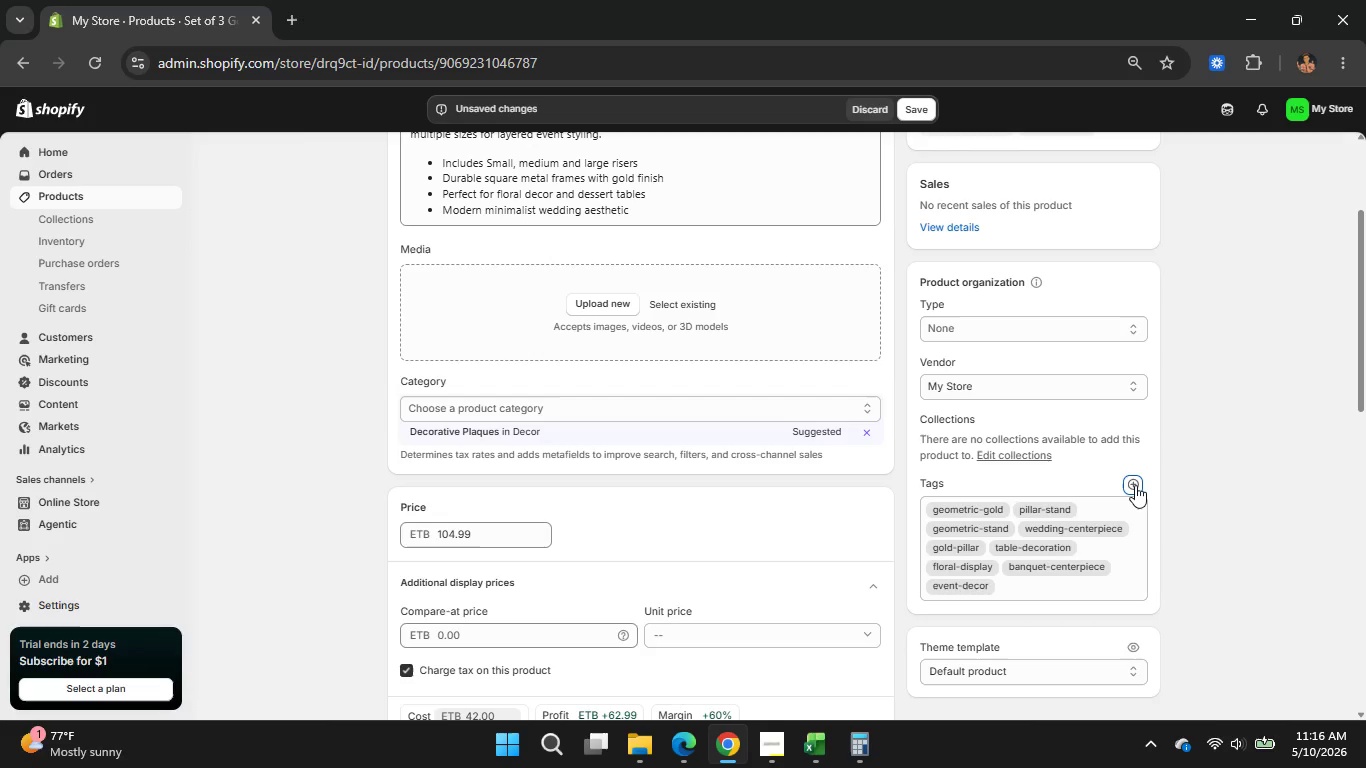 
type(lu)
 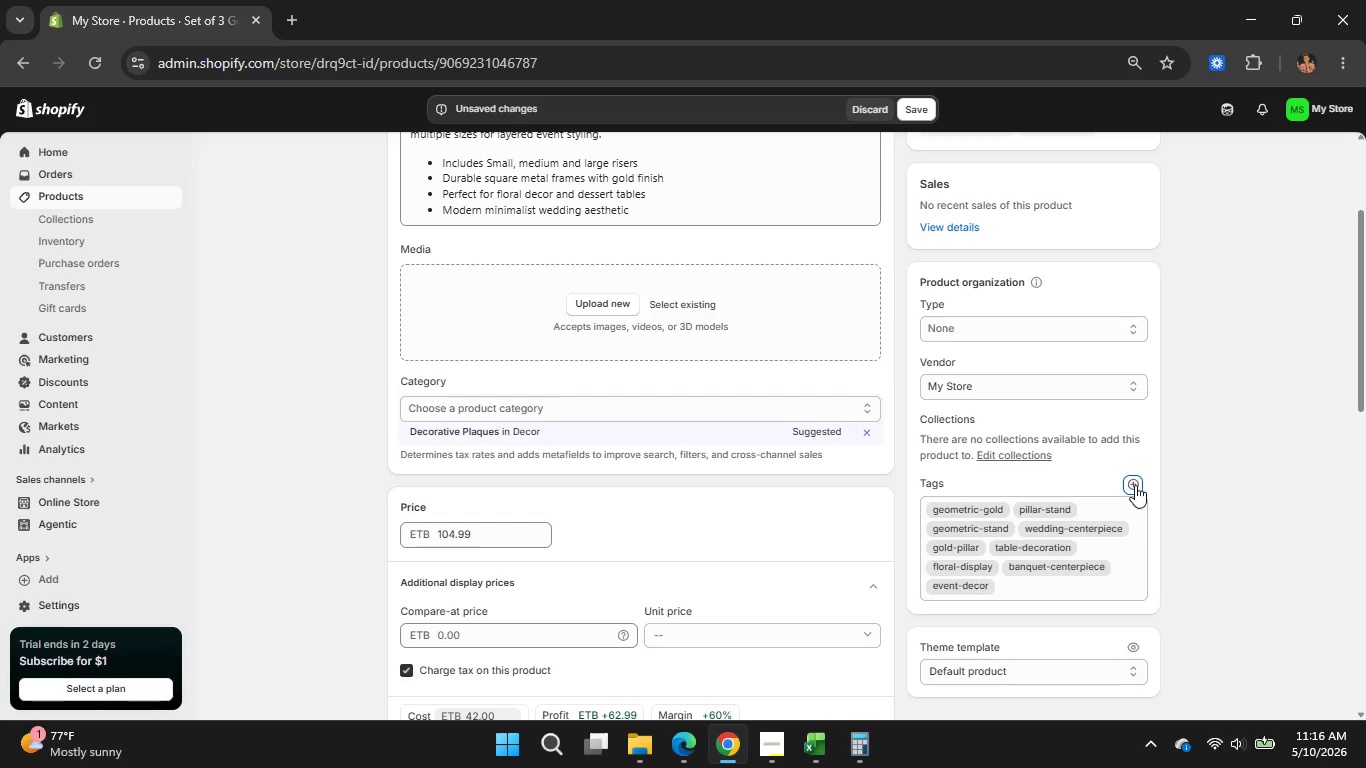 
left_click([1135, 485])
 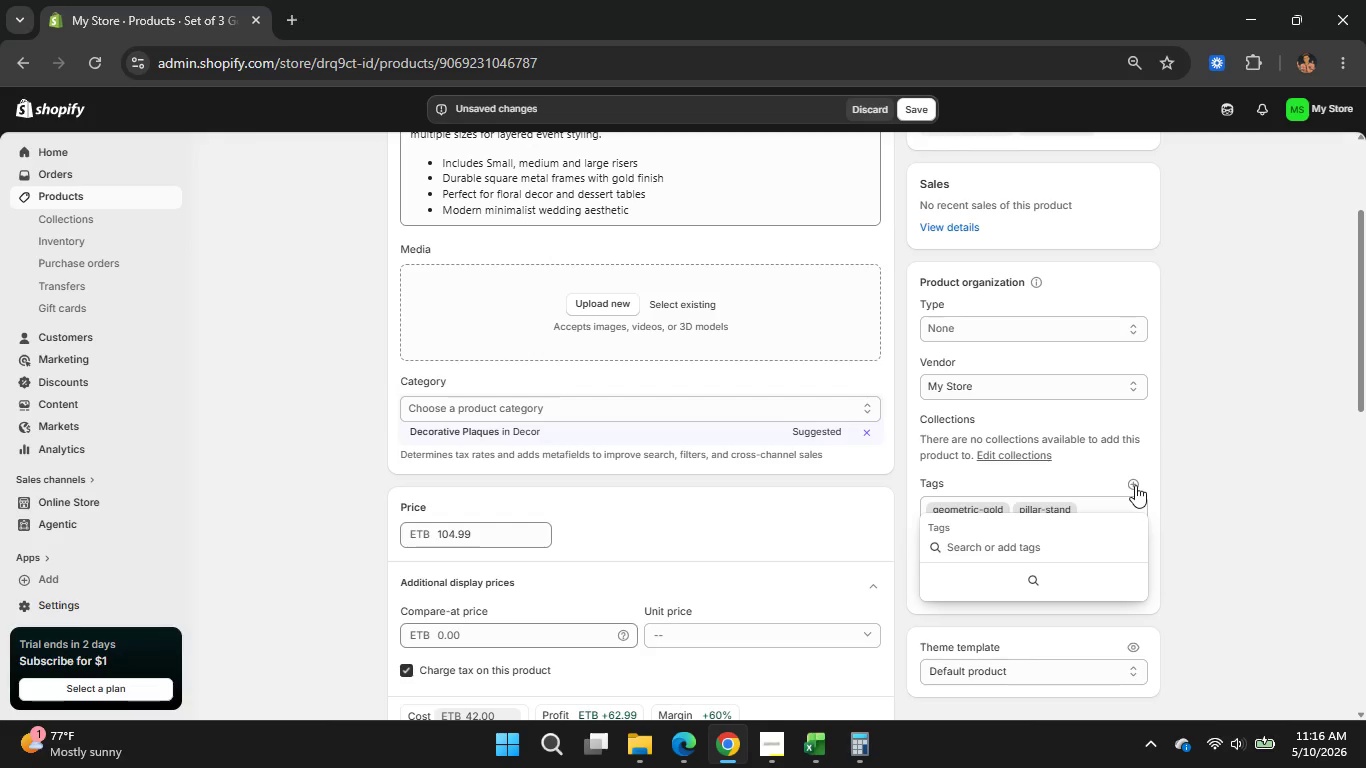 
type(luxury ta)
key(Backspace)
key(Backspace)
key(Backspace)
type(-table)
 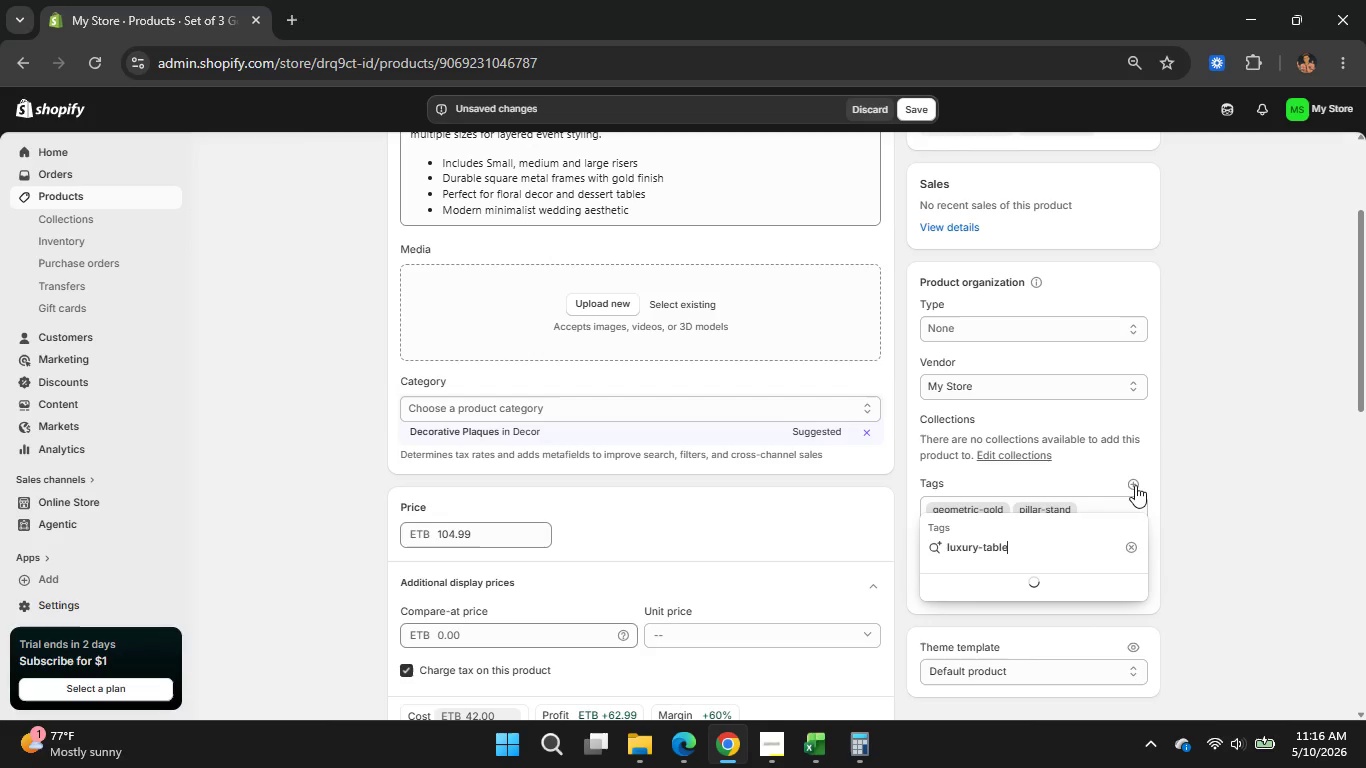 
key(Enter)
 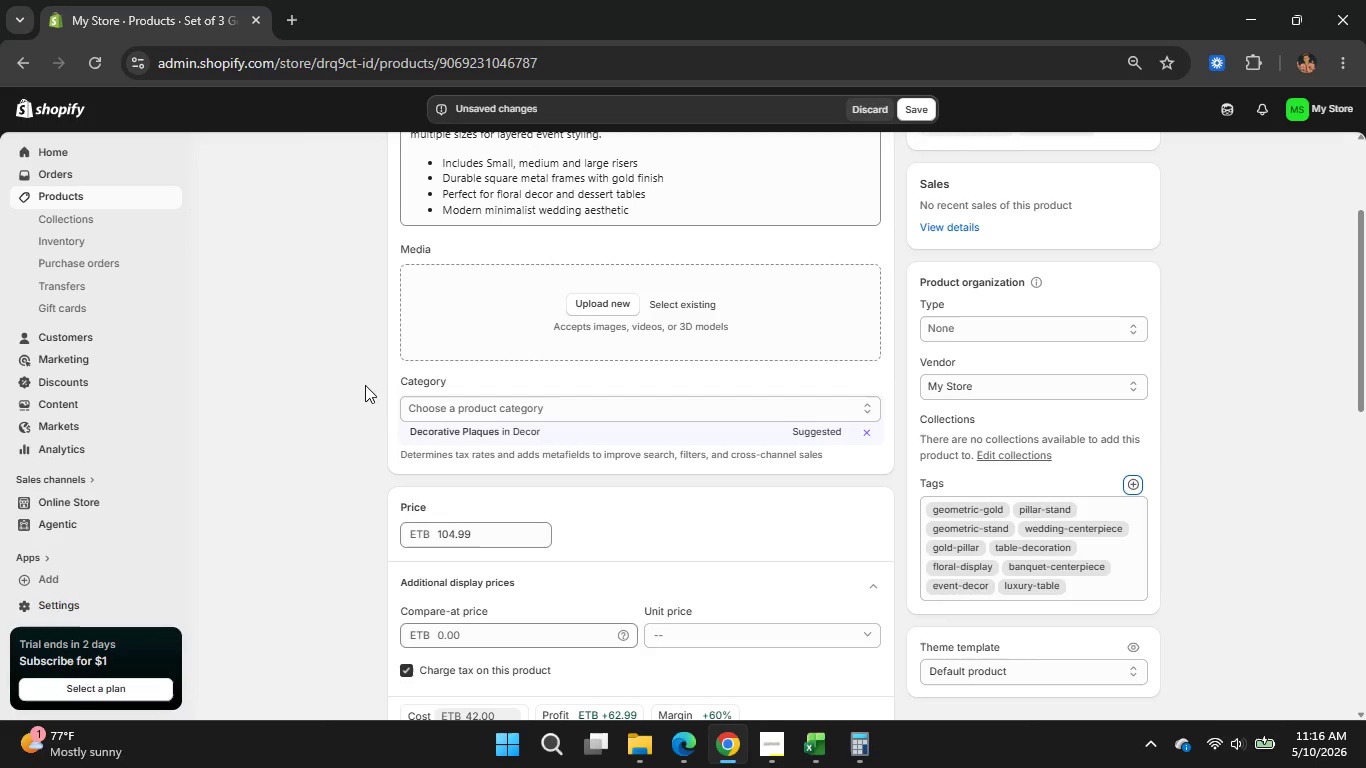 
left_click([365, 385])
 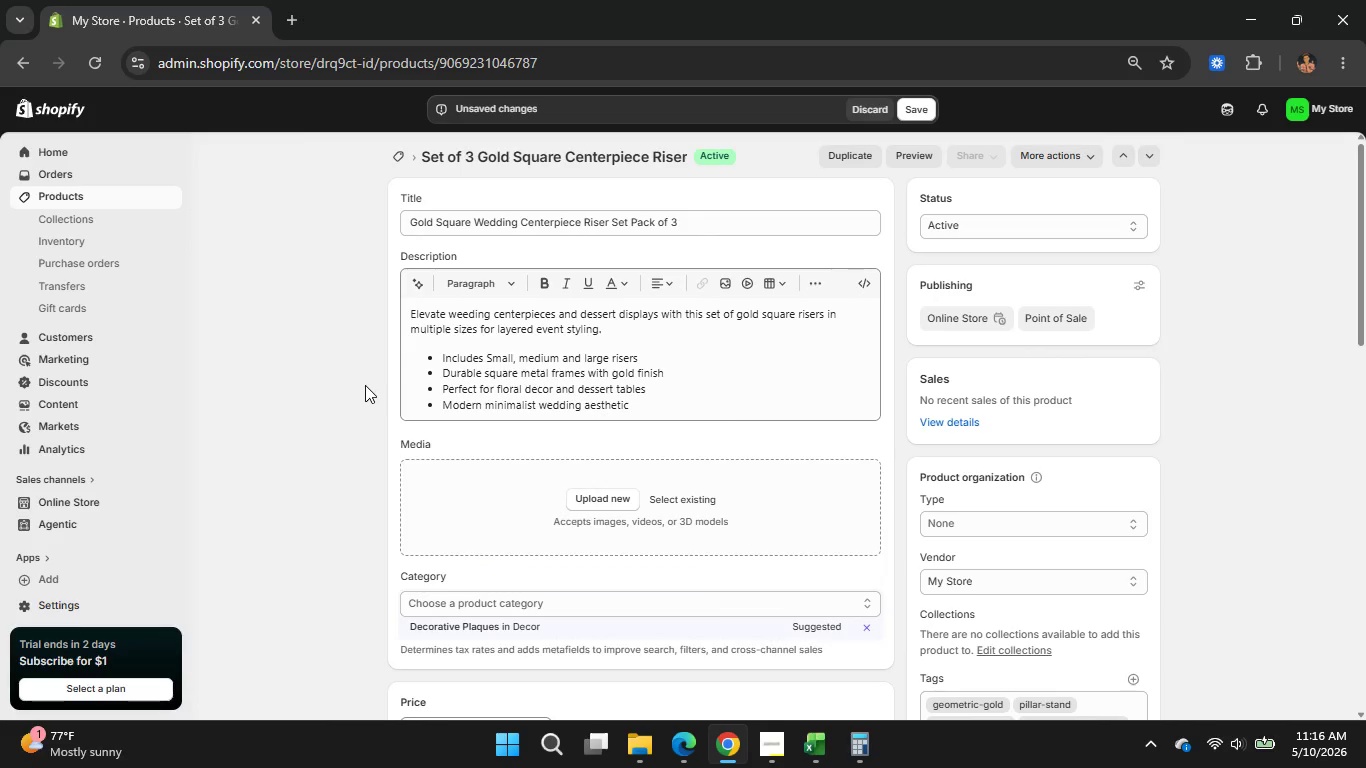 
scroll: coordinate [365, 385], scroll_direction: up, amount: 3.0
 